 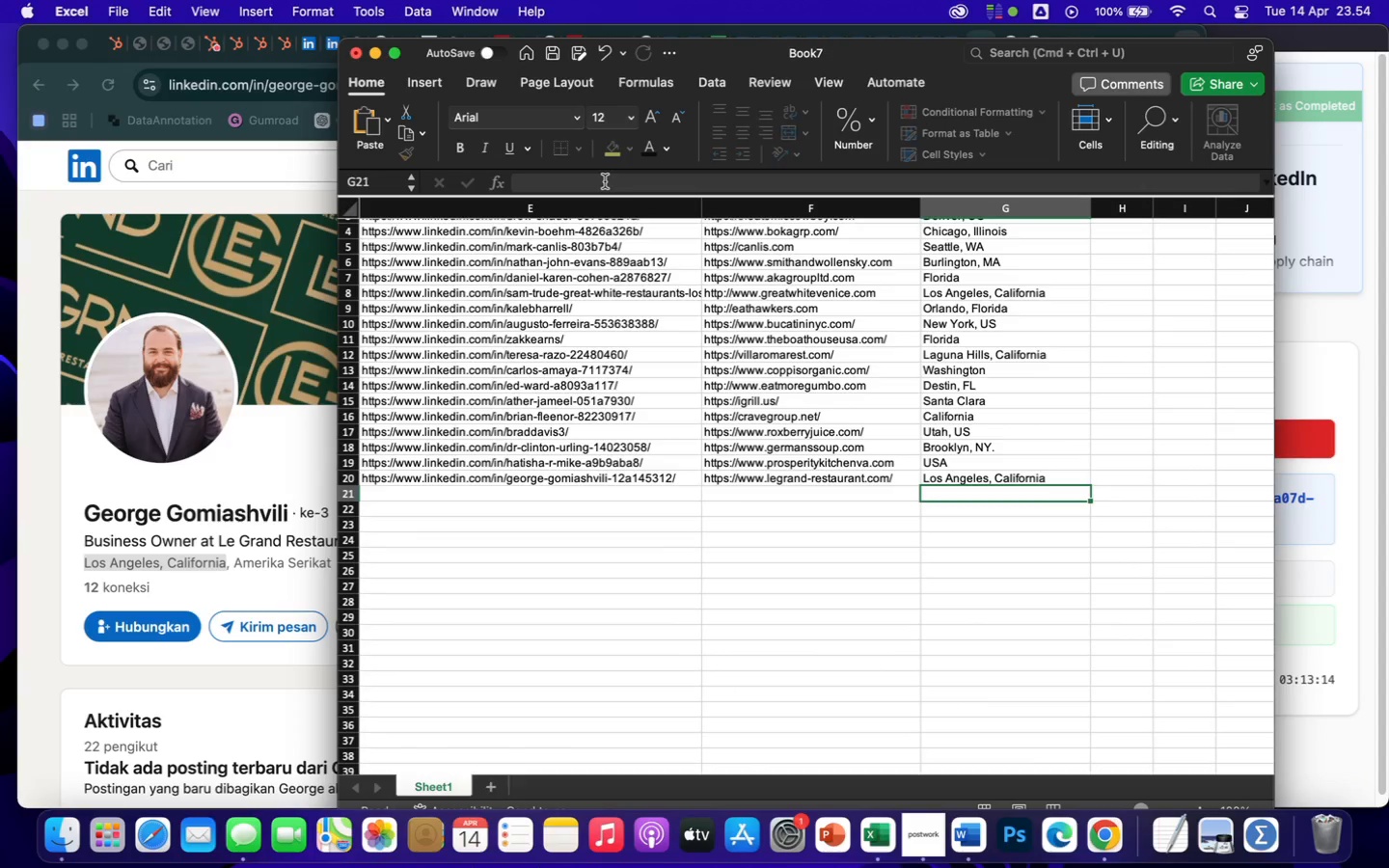 
hold_key(key=ArrowLeft, duration=1.42)
 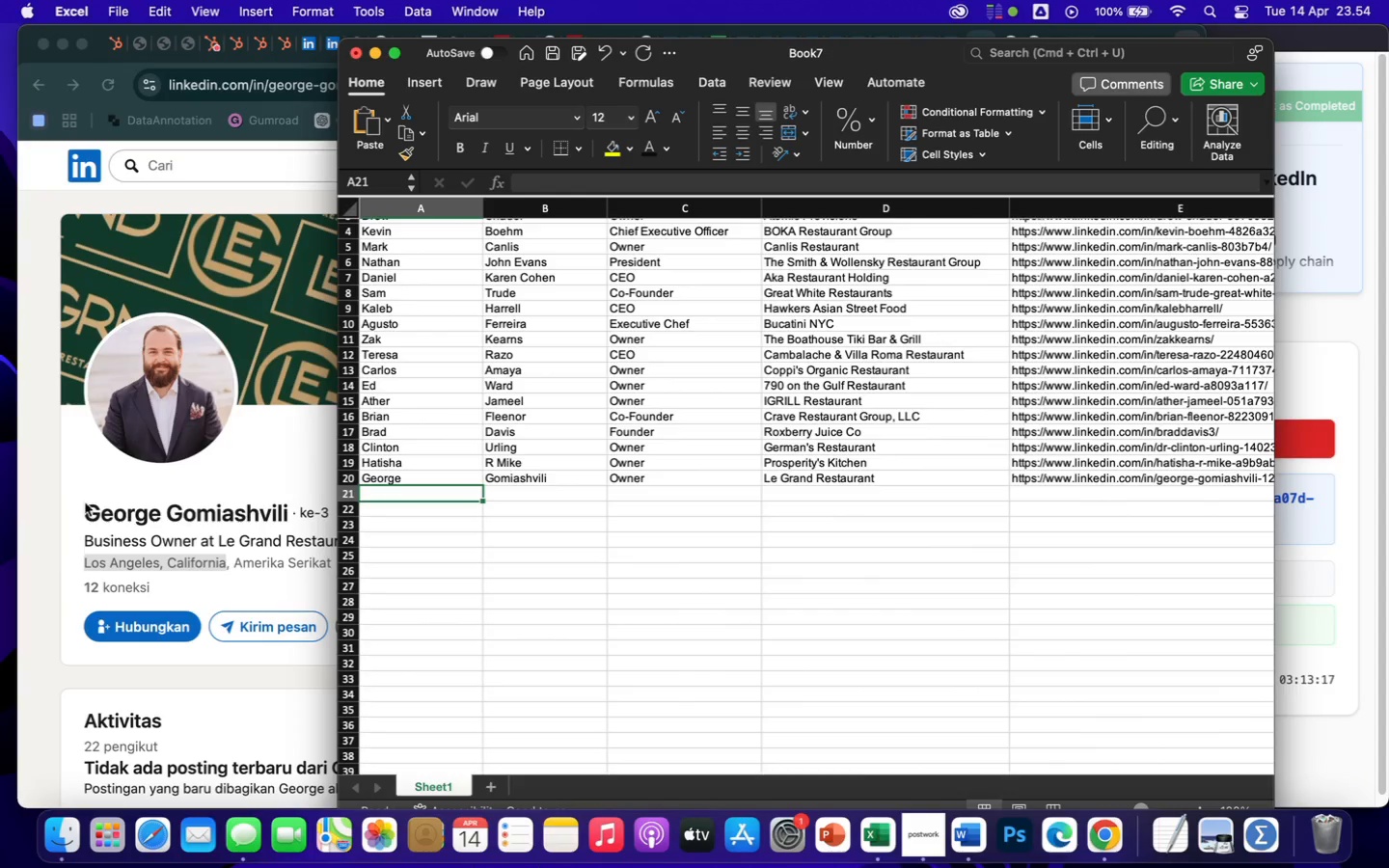 
left_click([73, 471])
 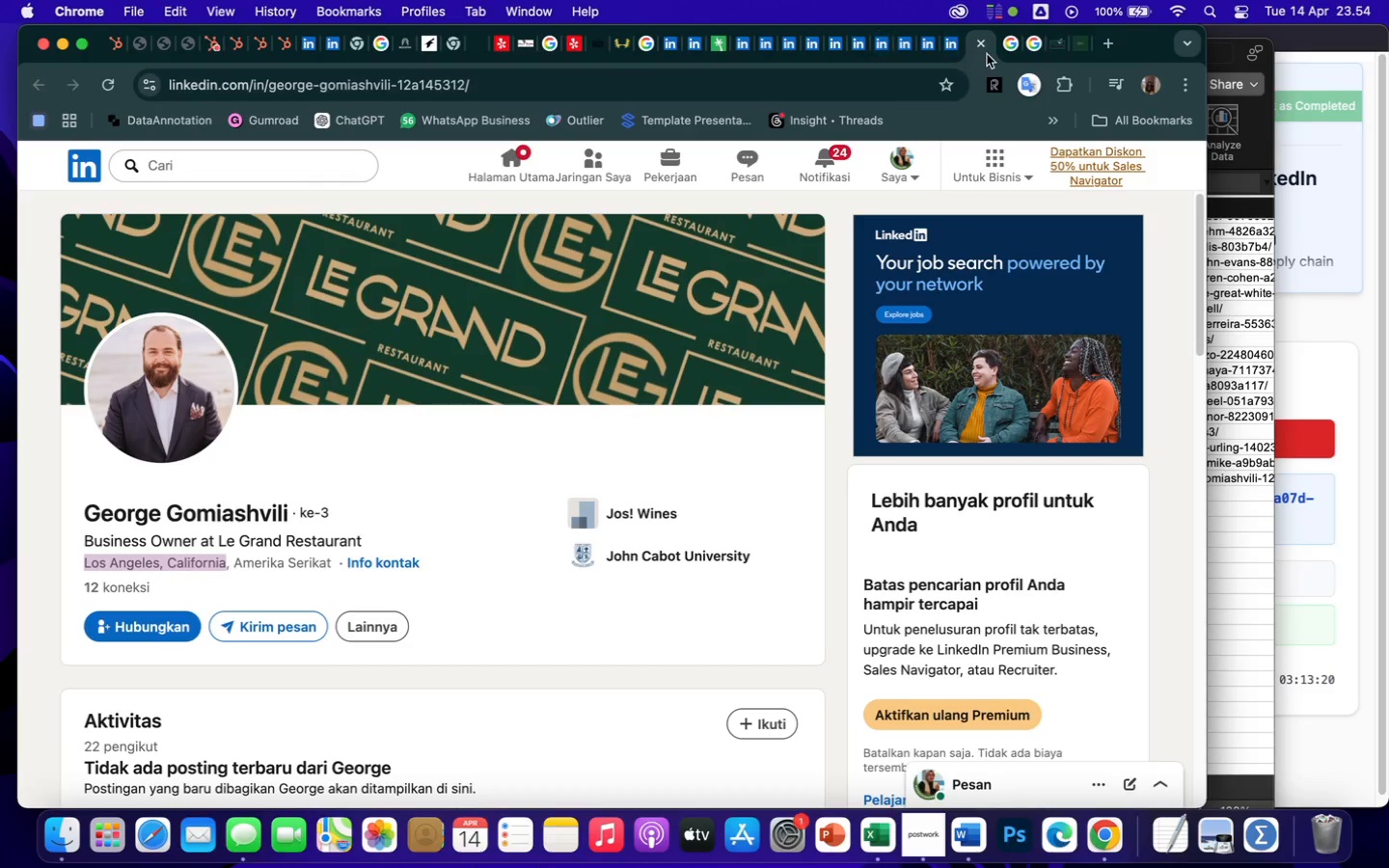 
left_click([977, 46])
 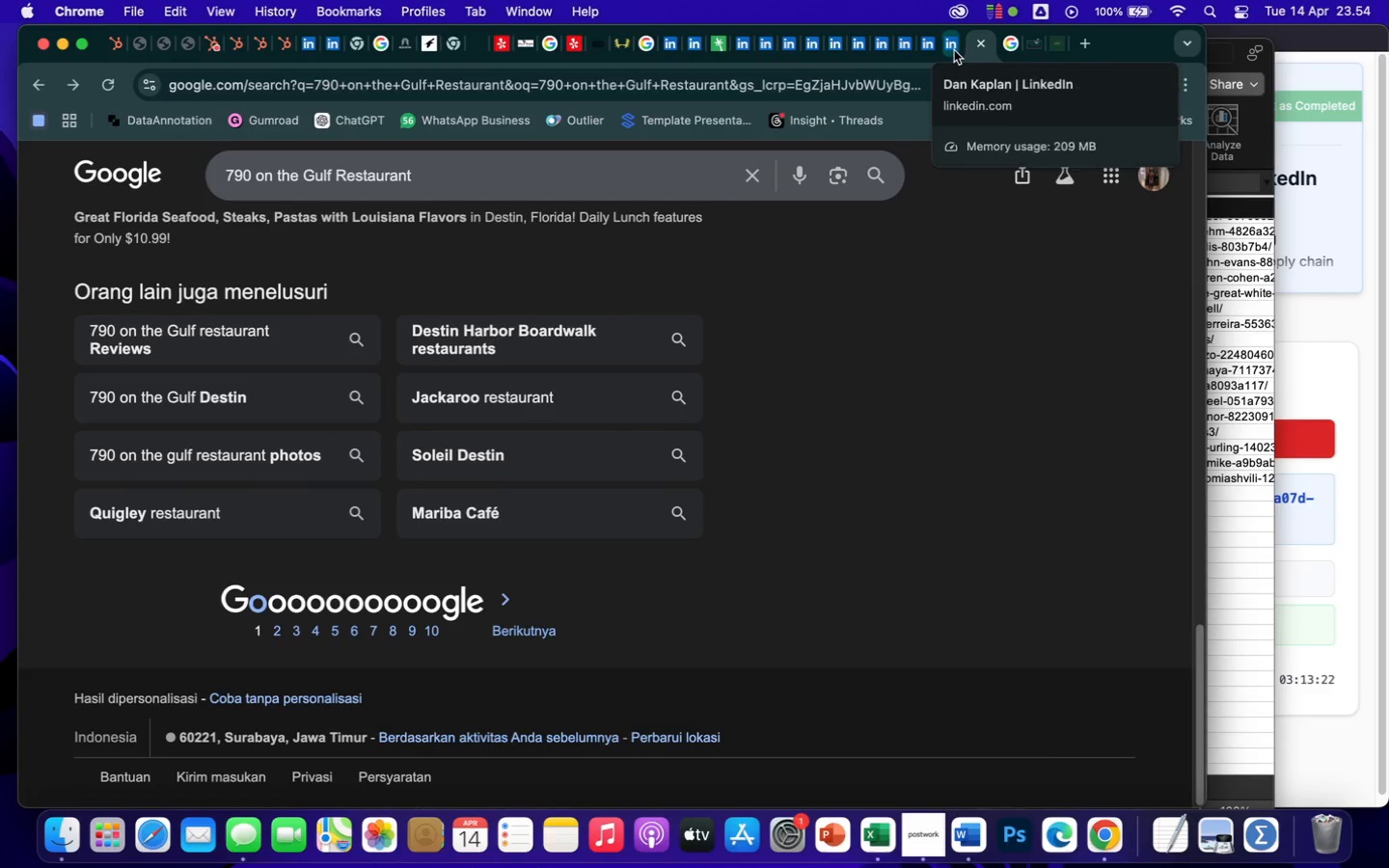 
left_click([954, 50])
 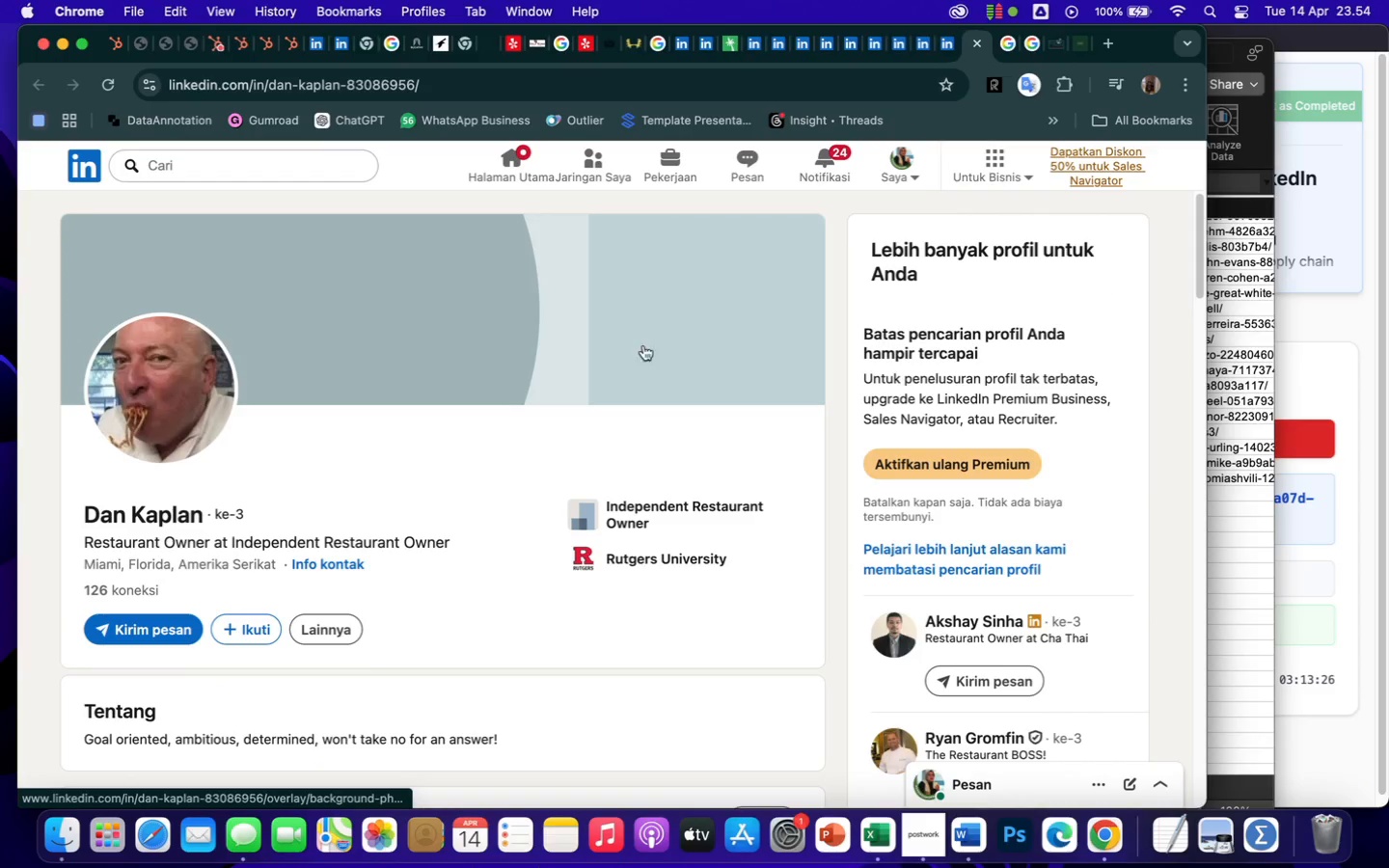 
wait(5.06)
 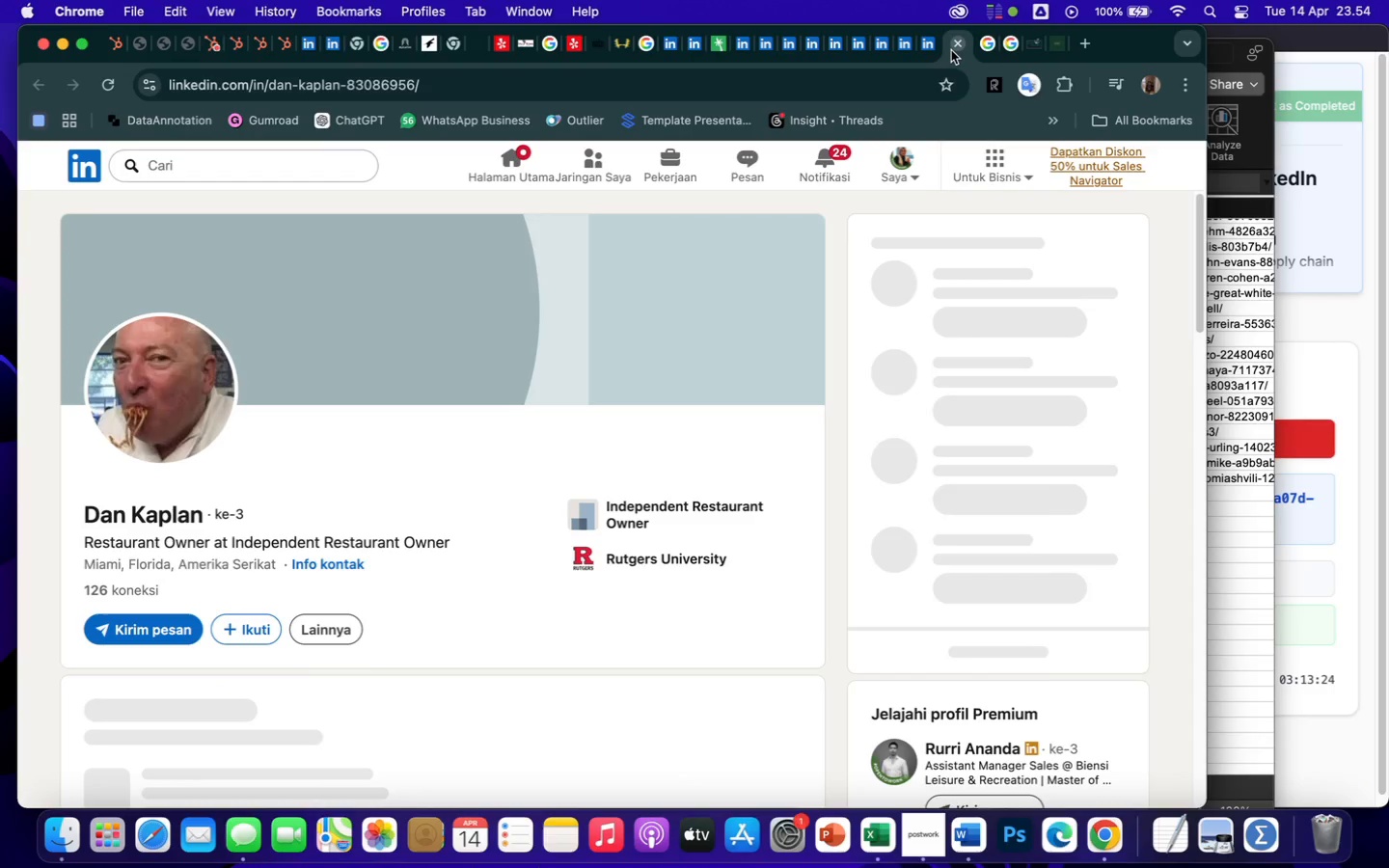 
scroll: coordinate [429, 689], scroll_direction: down, amount: 52.0
 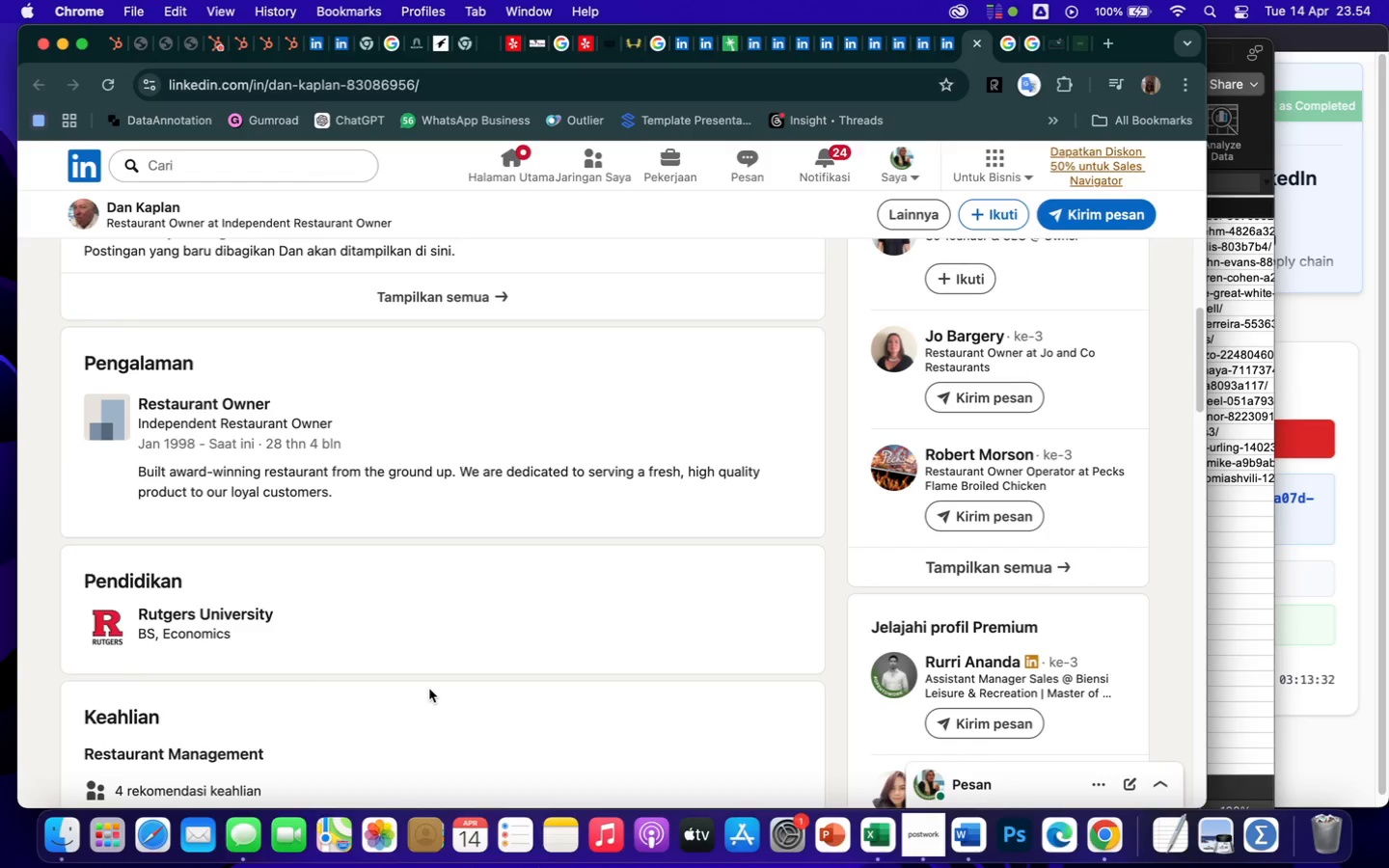 
wait(9.23)
 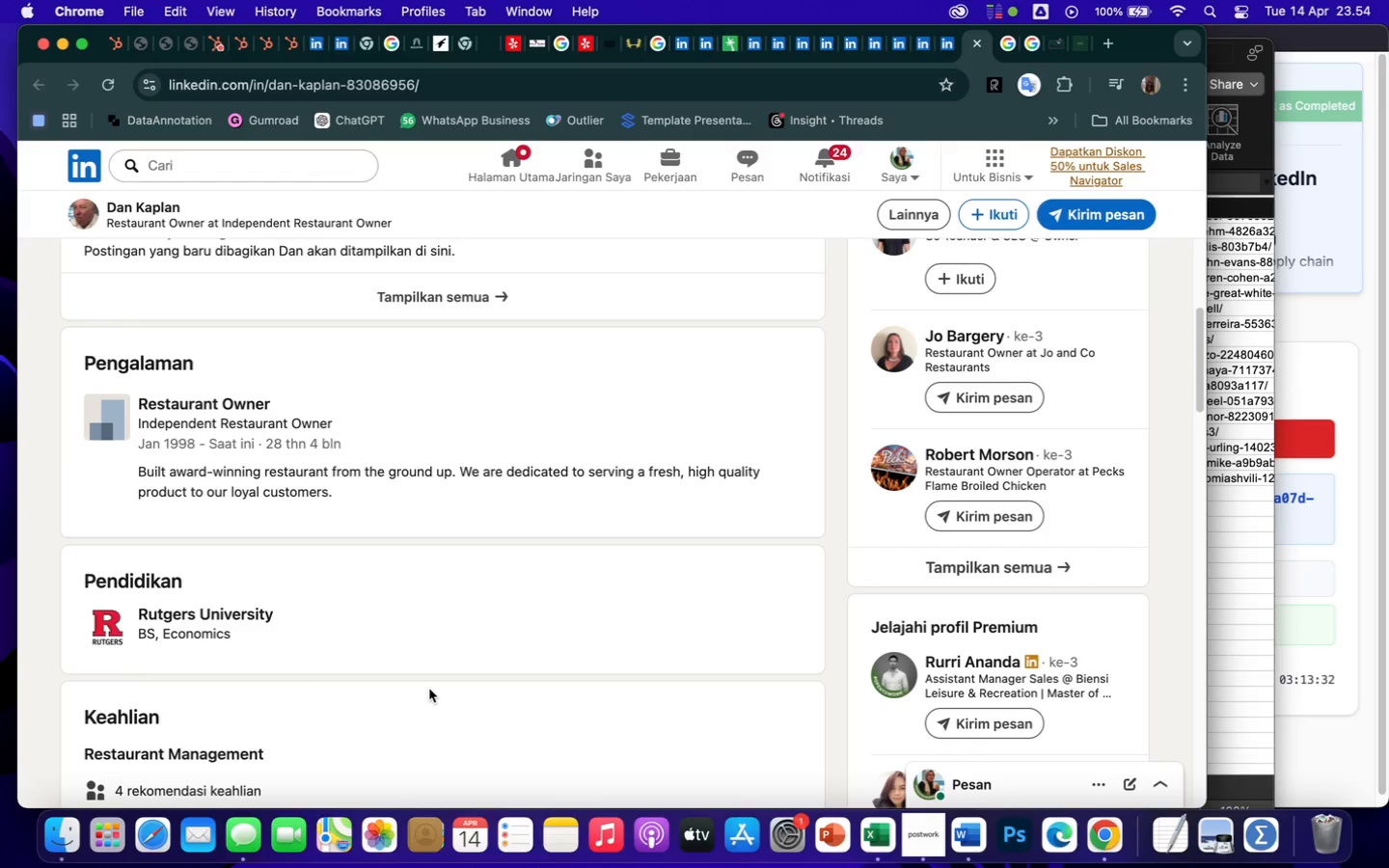 
left_click([977, 44])
 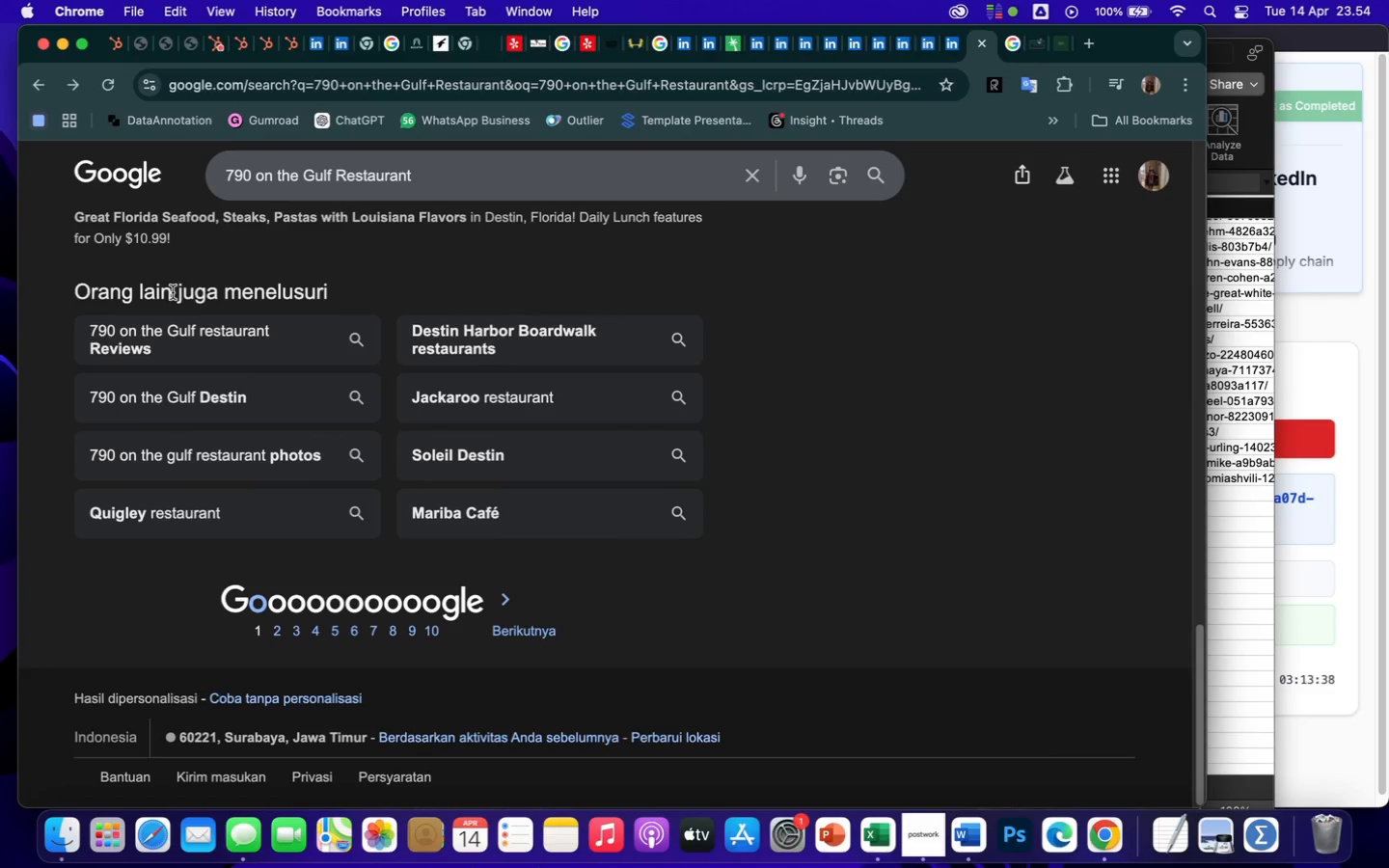 
scroll: coordinate [305, 412], scroll_direction: up, amount: 170.0
 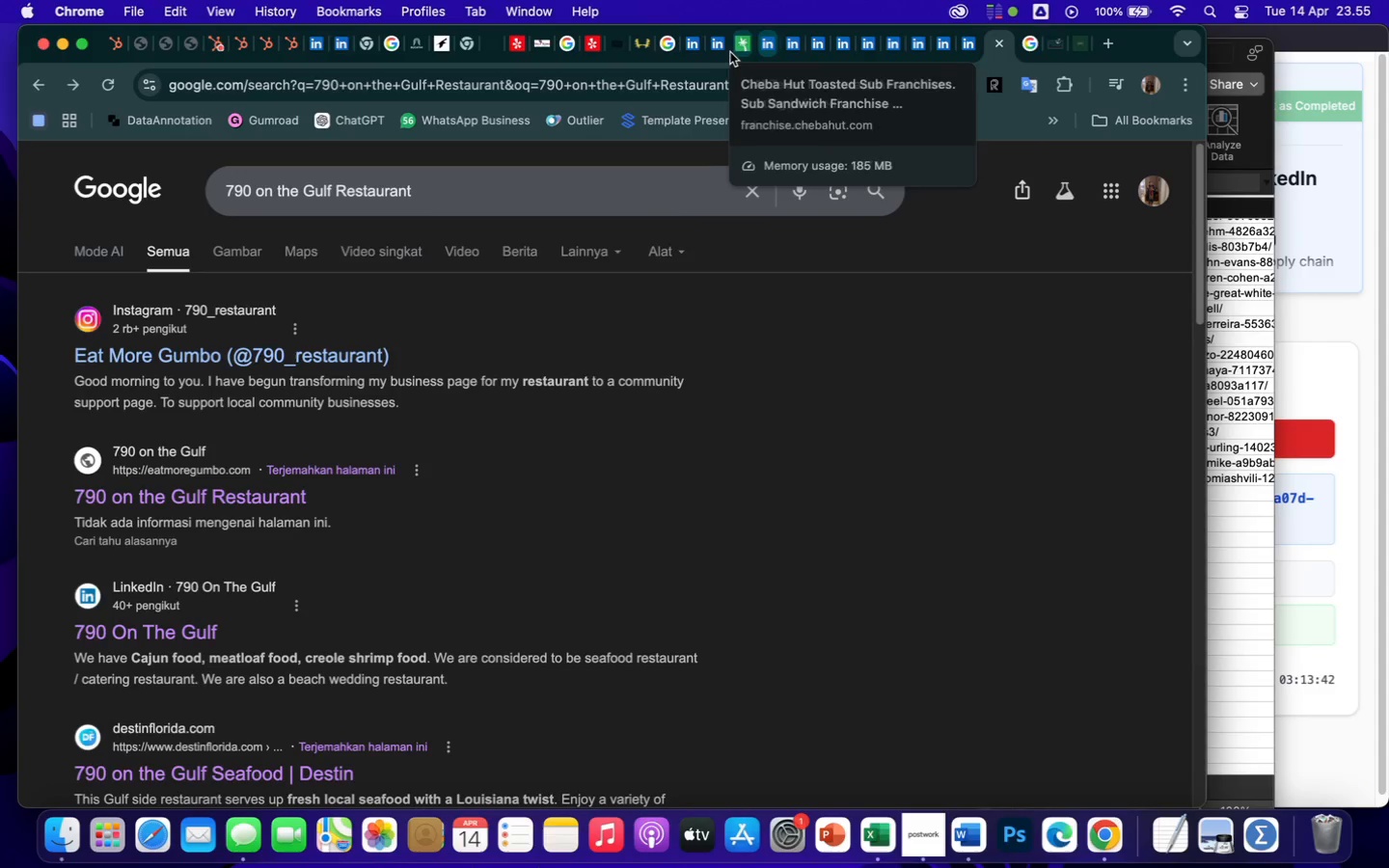 
left_click([693, 53])
 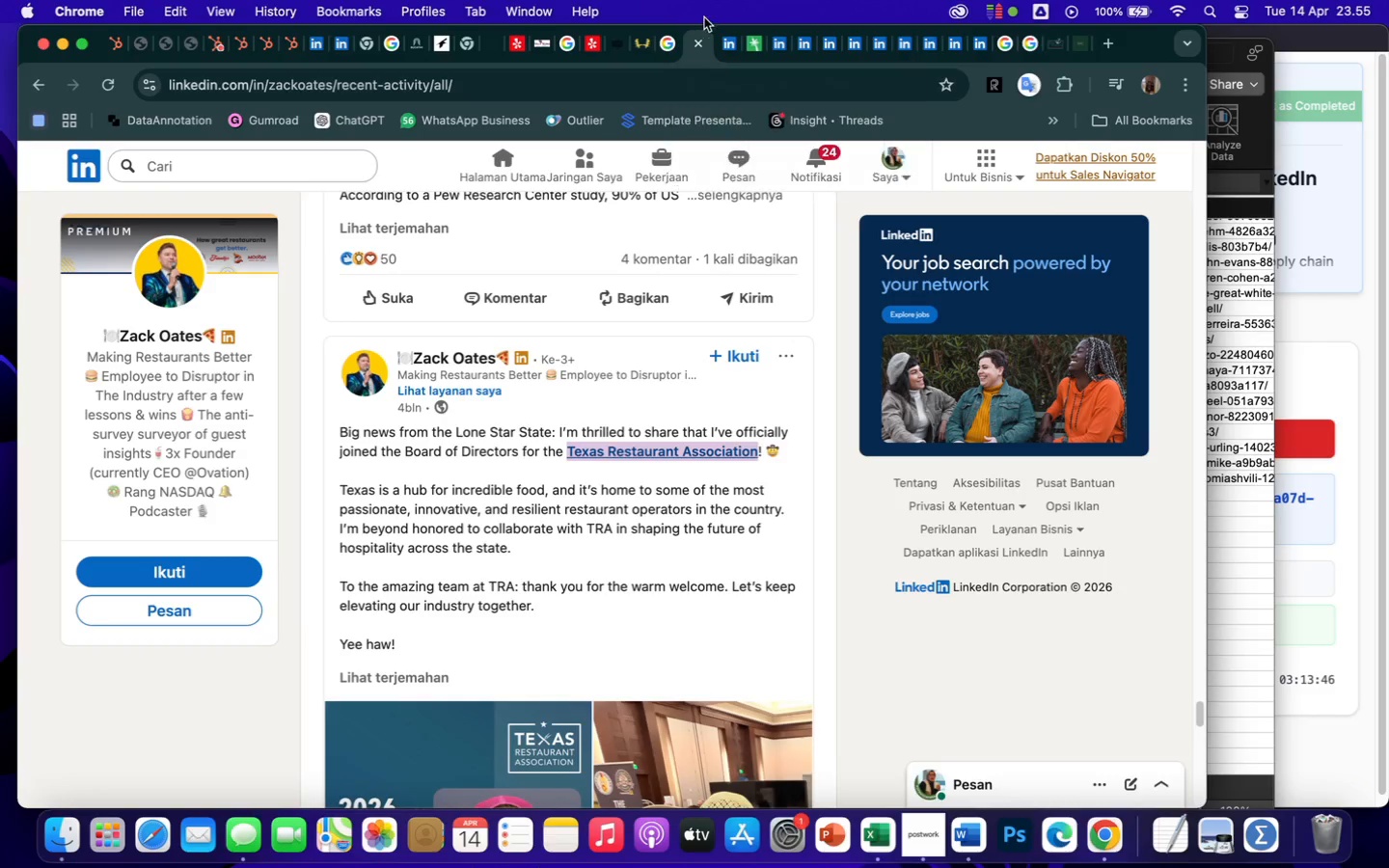 
left_click([728, 49])
 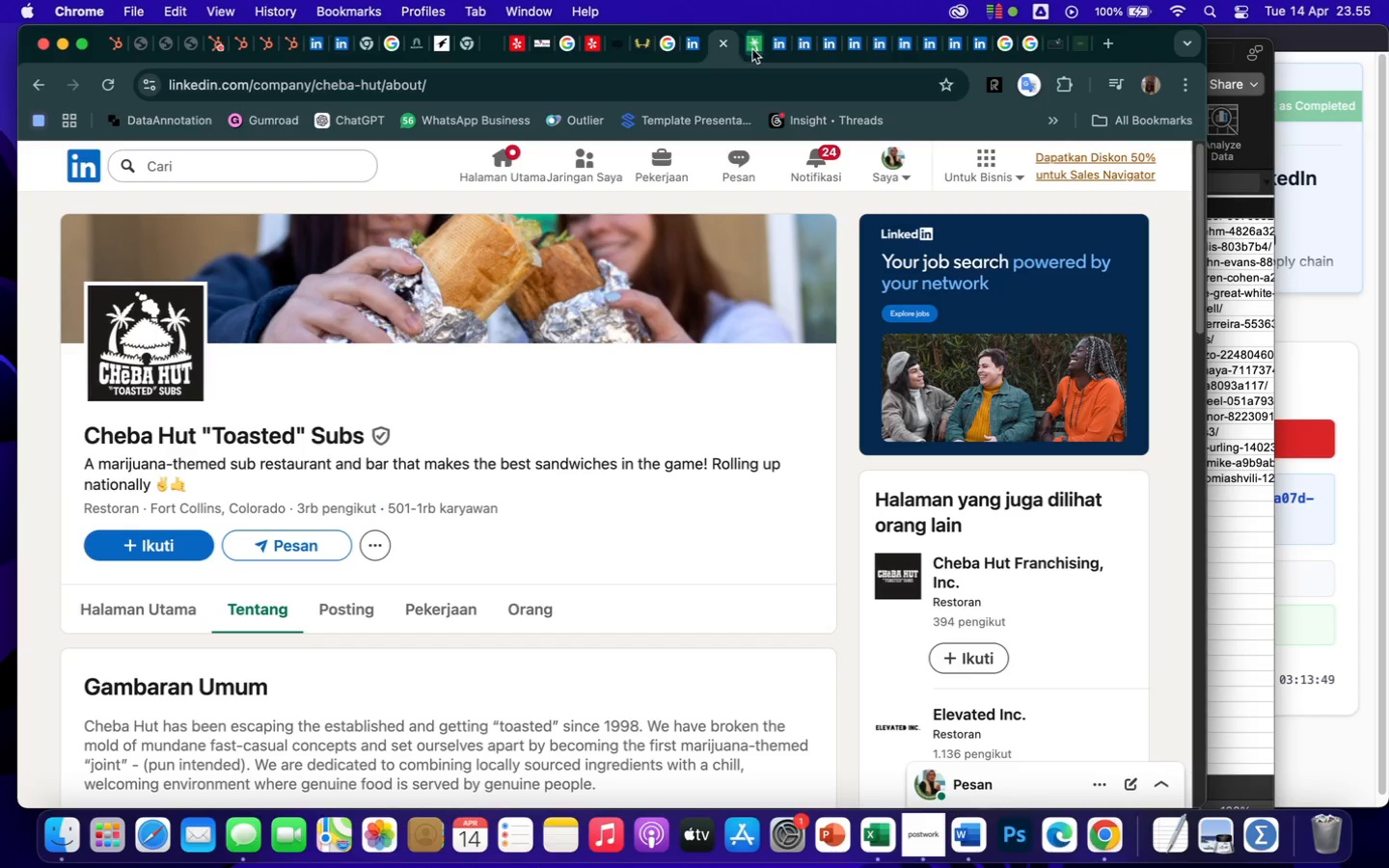 
left_click([776, 51])
 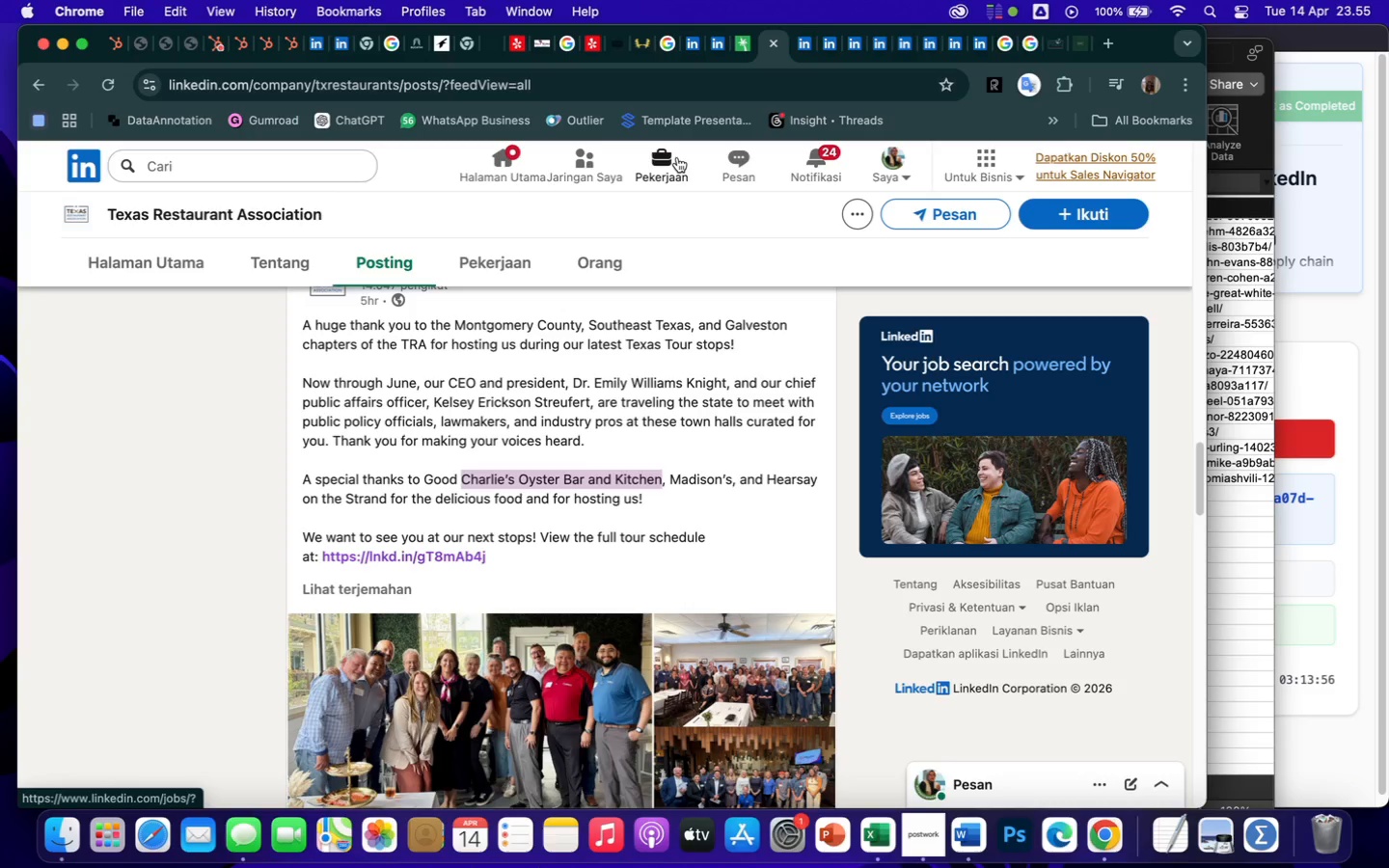 
wait(10.99)
 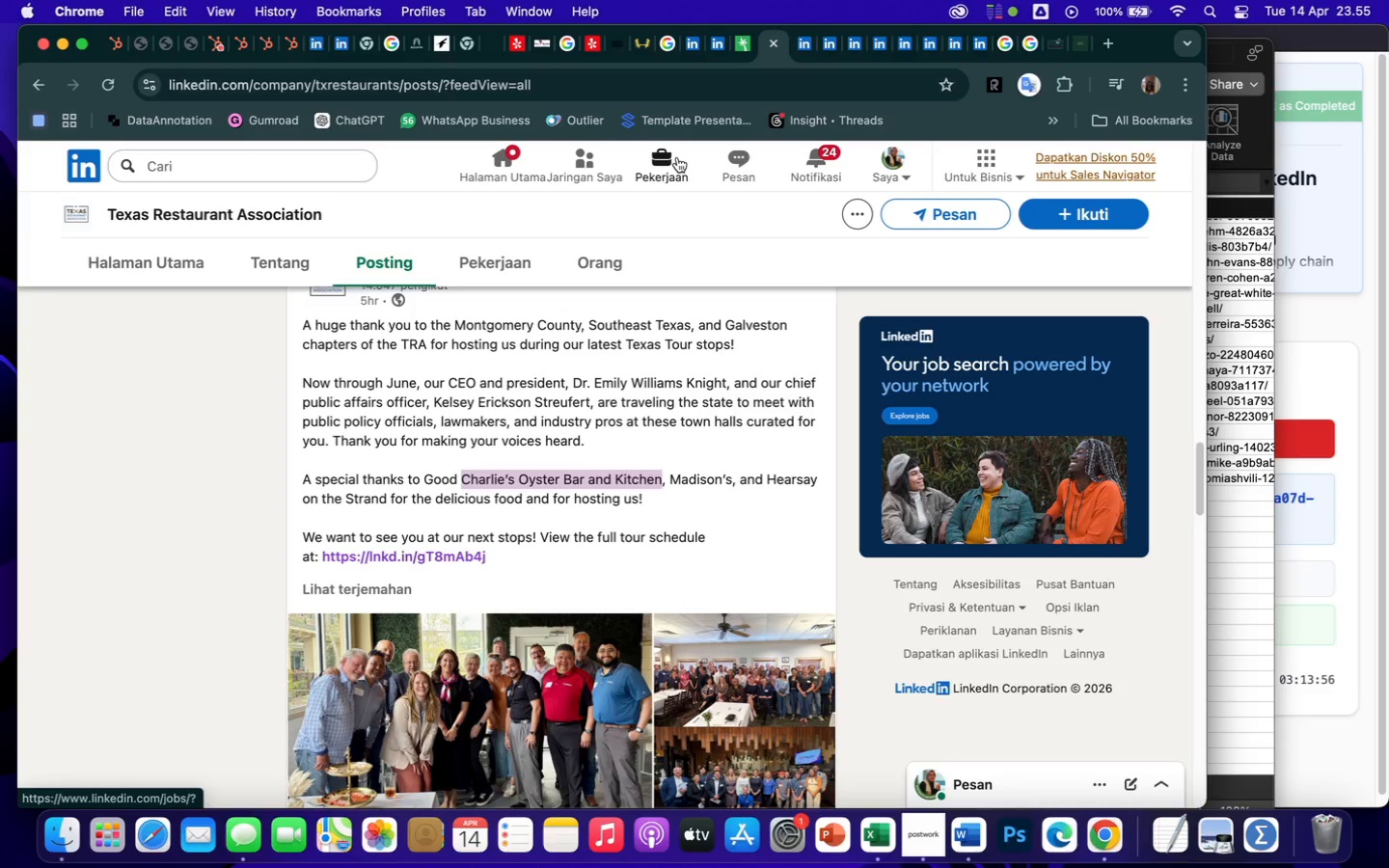 
left_click([656, 384])
 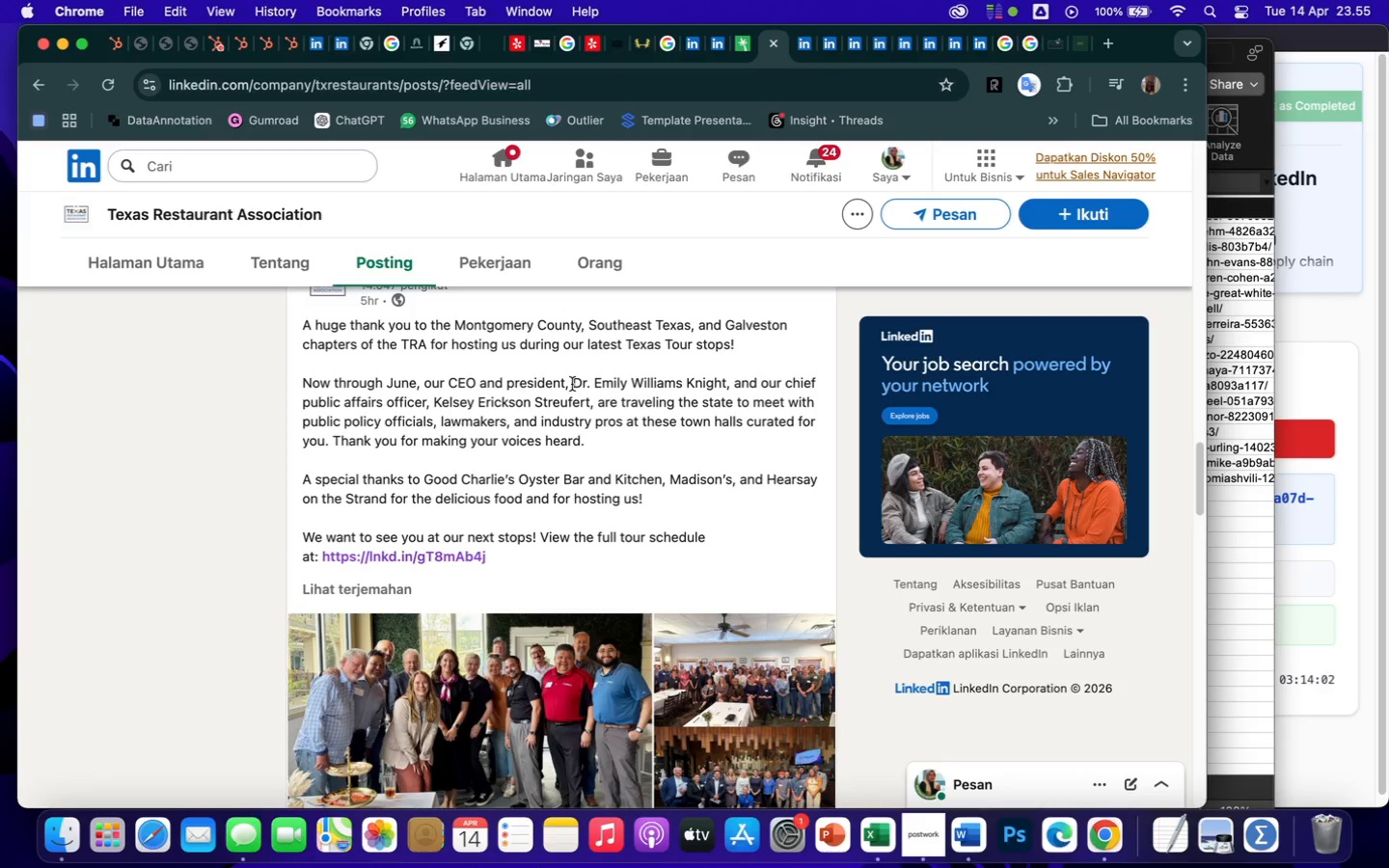 
left_click_drag(start_coordinate=[572, 384], to_coordinate=[725, 388])
 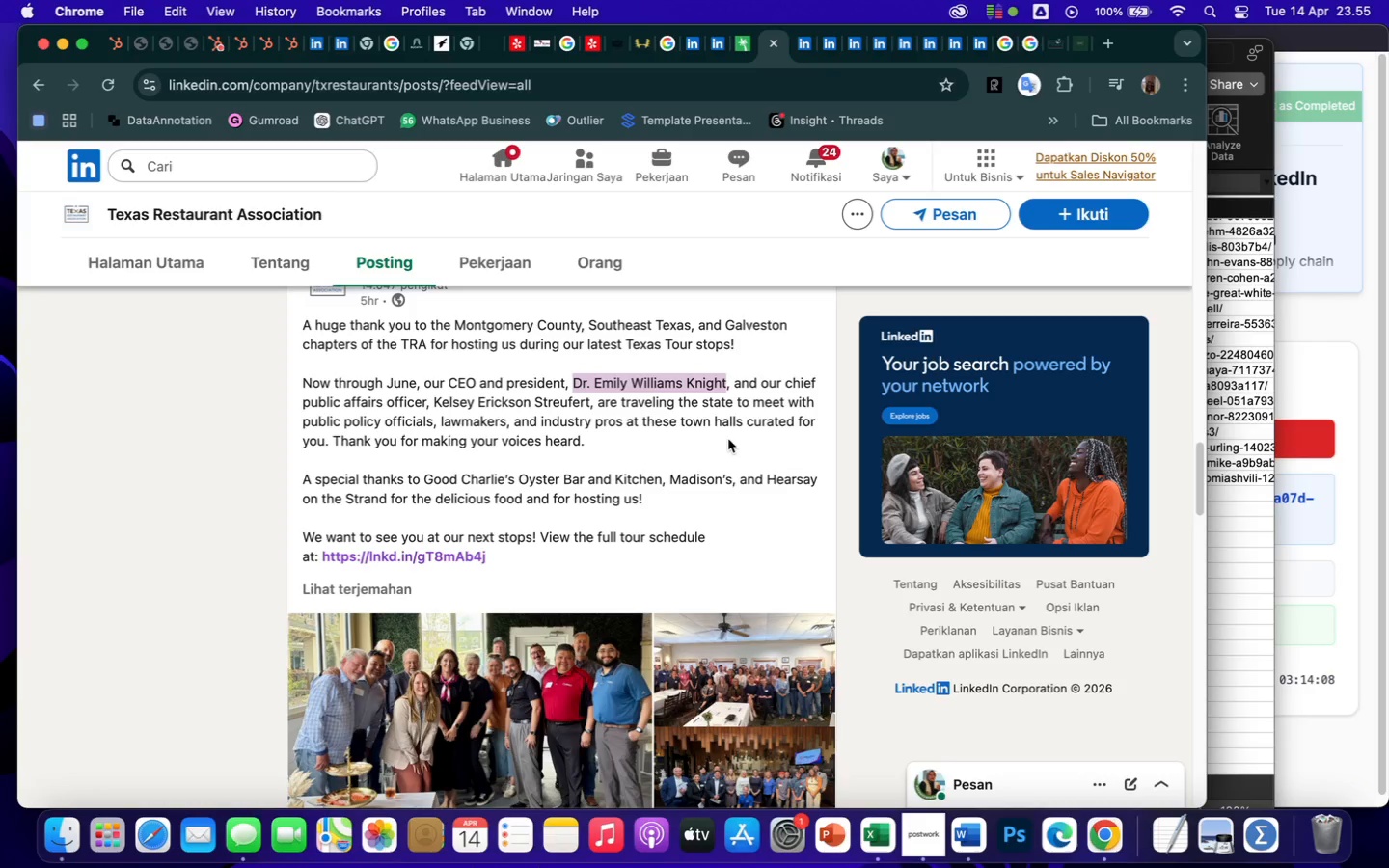 
key(Meta+CommandLeft)
 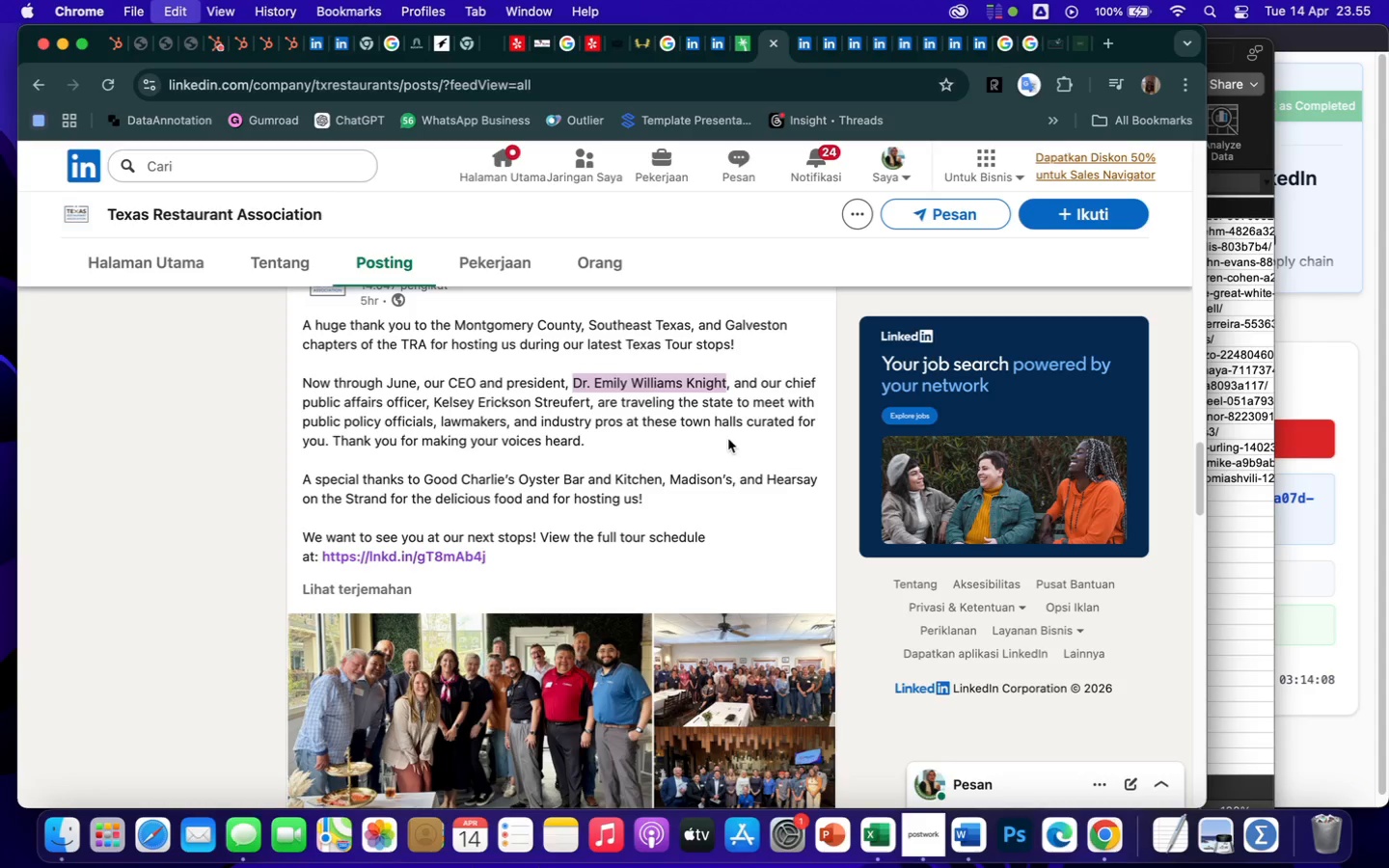 
key(Meta+C)
 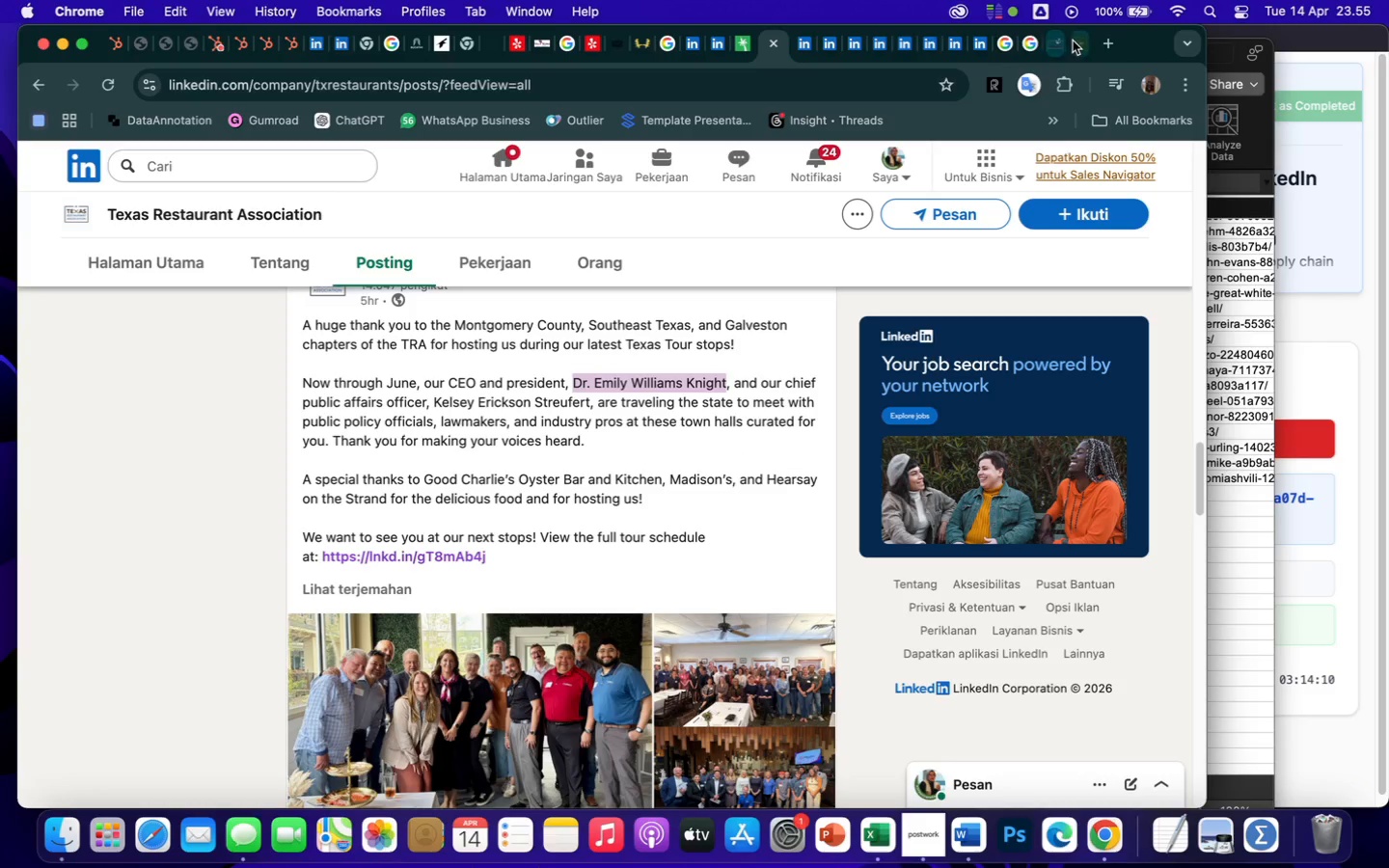 
left_click([1026, 47])
 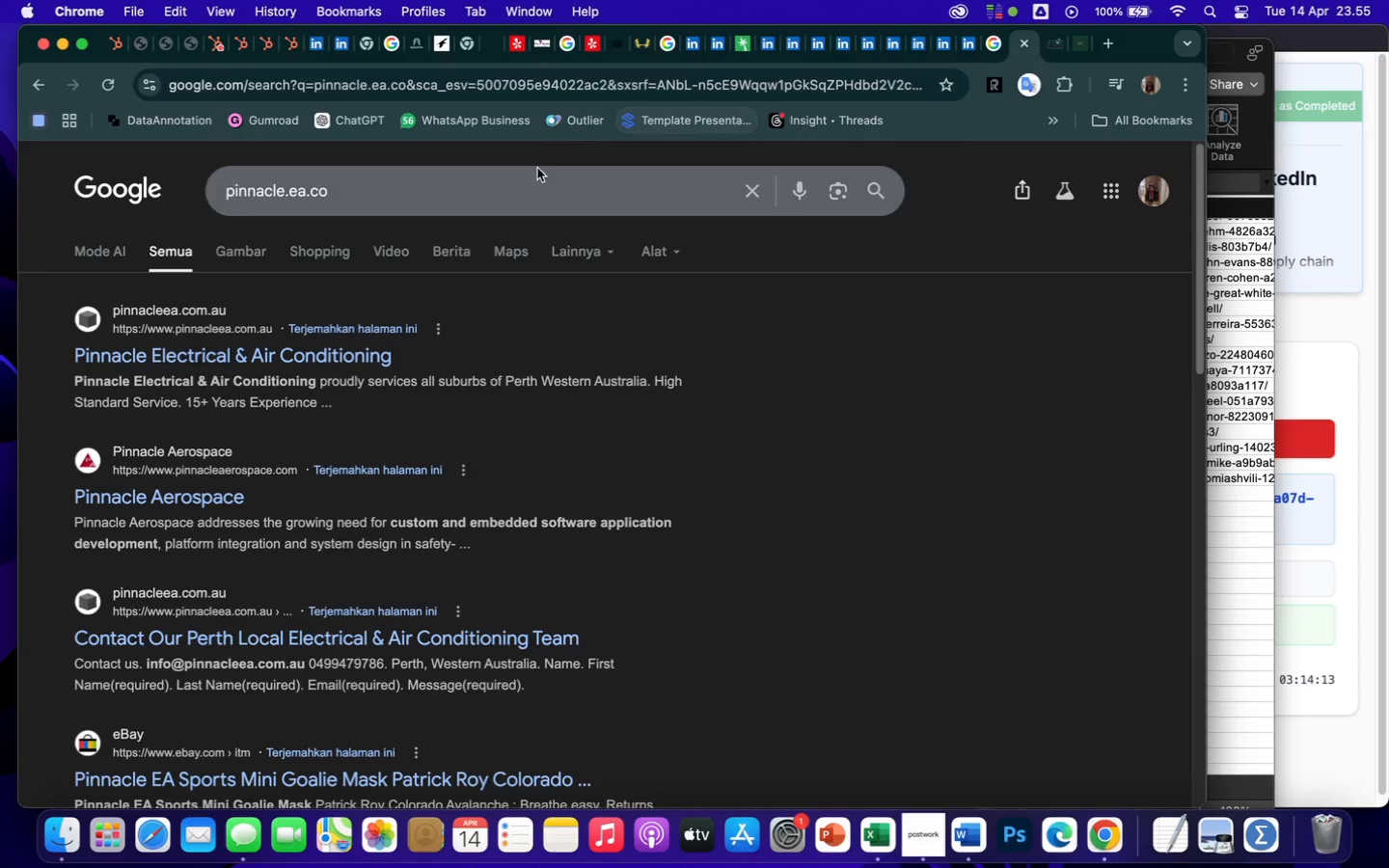 
left_click([517, 189])
 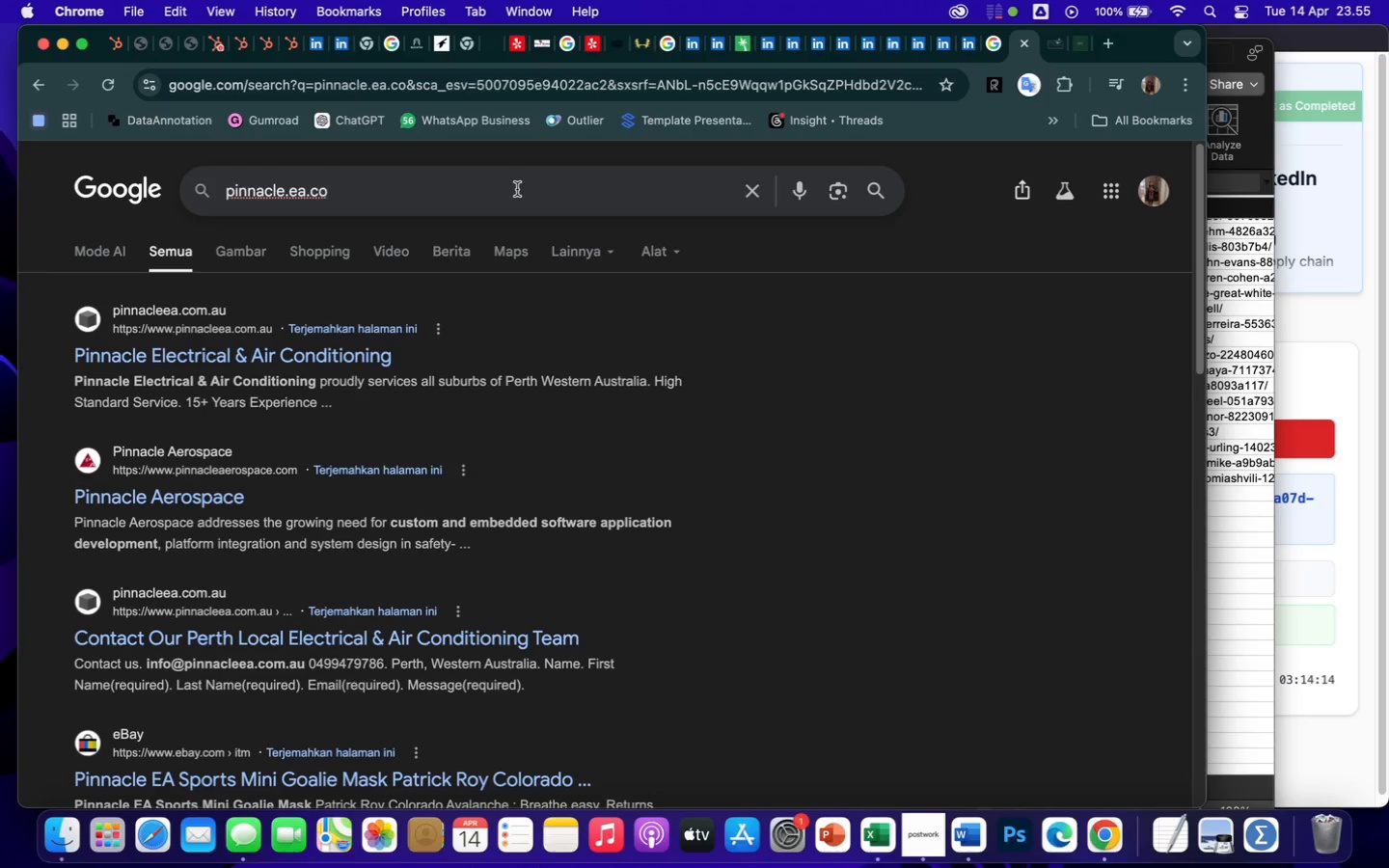 
left_click_drag(start_coordinate=[517, 189], to_coordinate=[225, 175])
 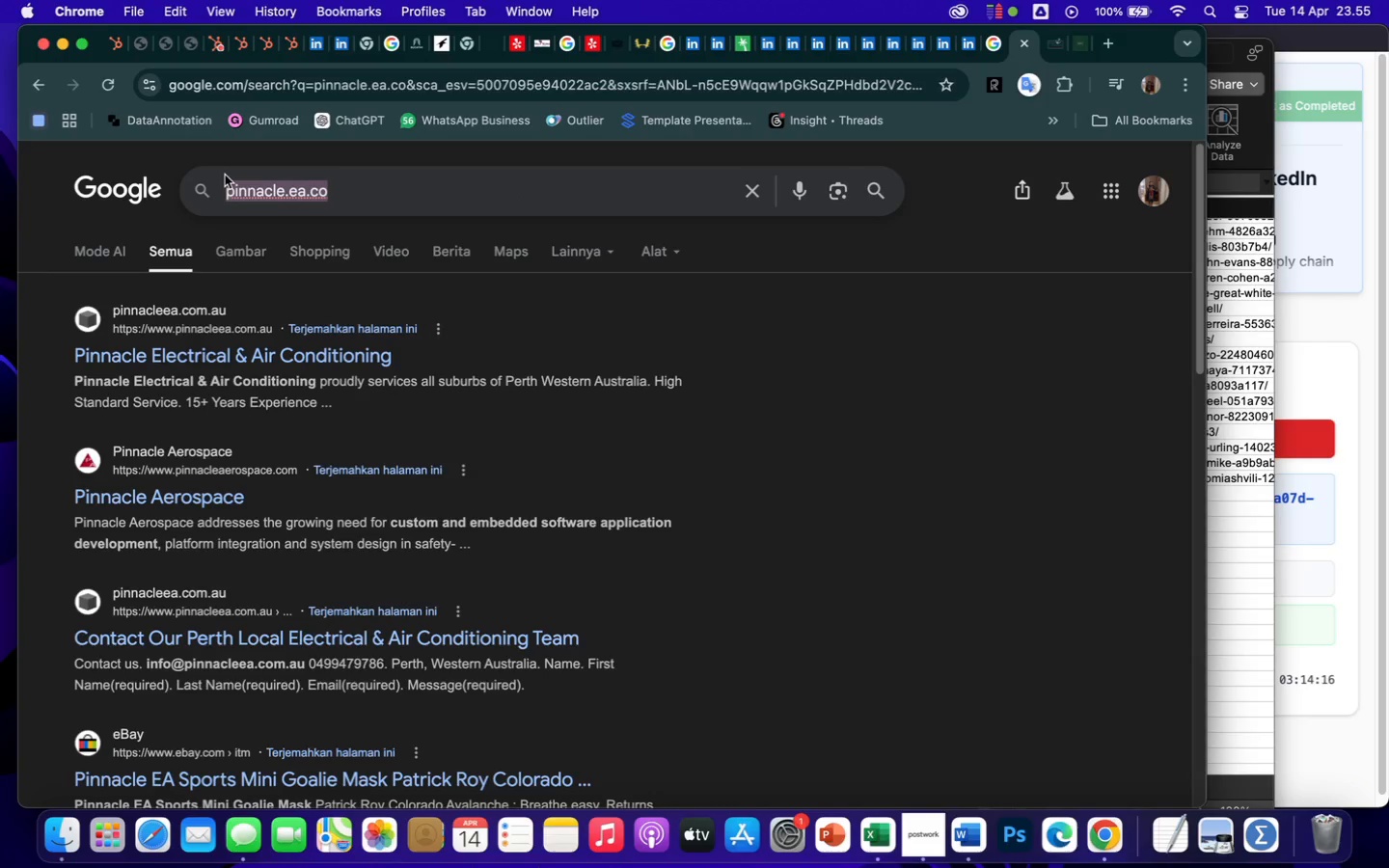 
key(Meta+CommandLeft)
 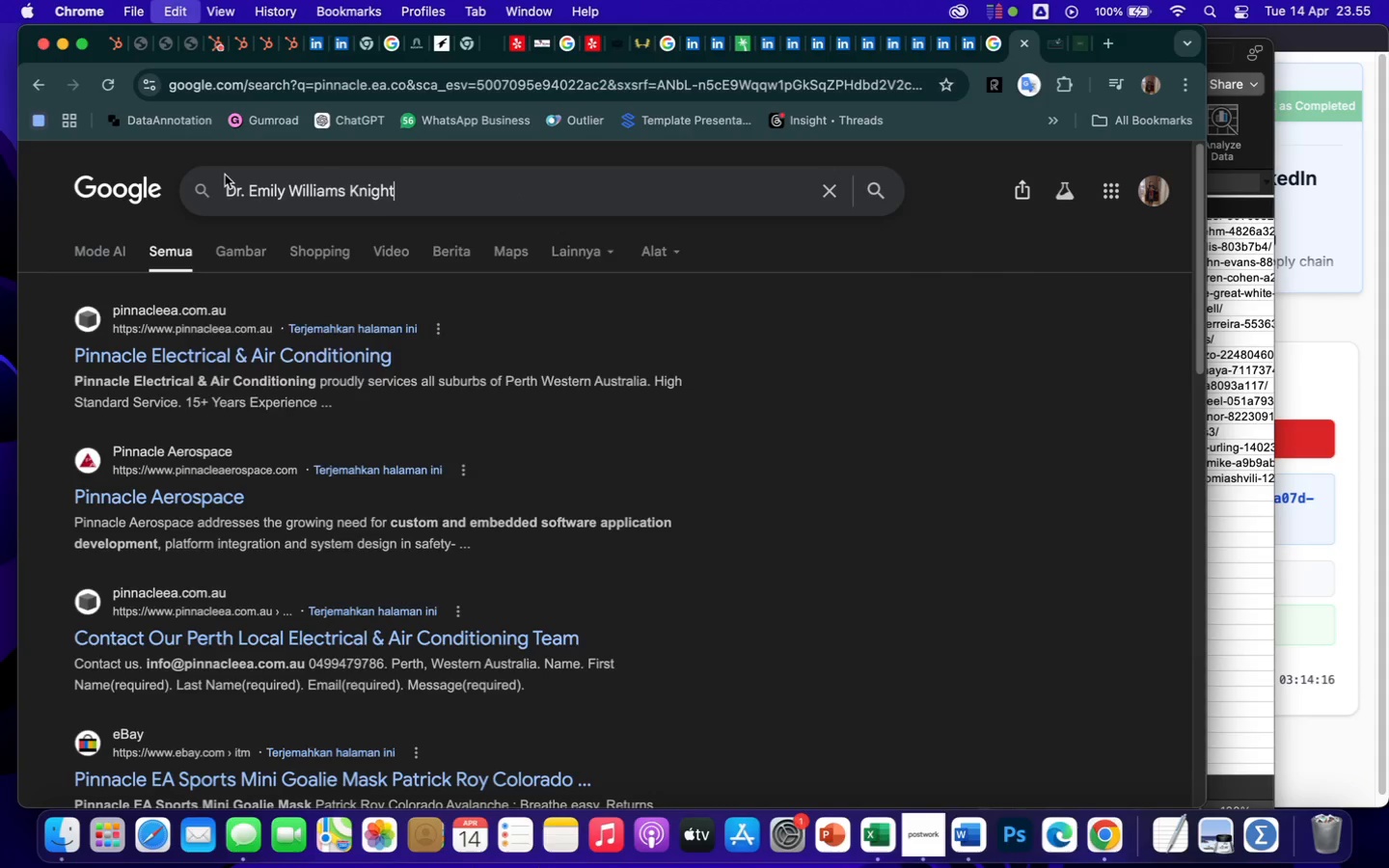 
key(Meta+V)
 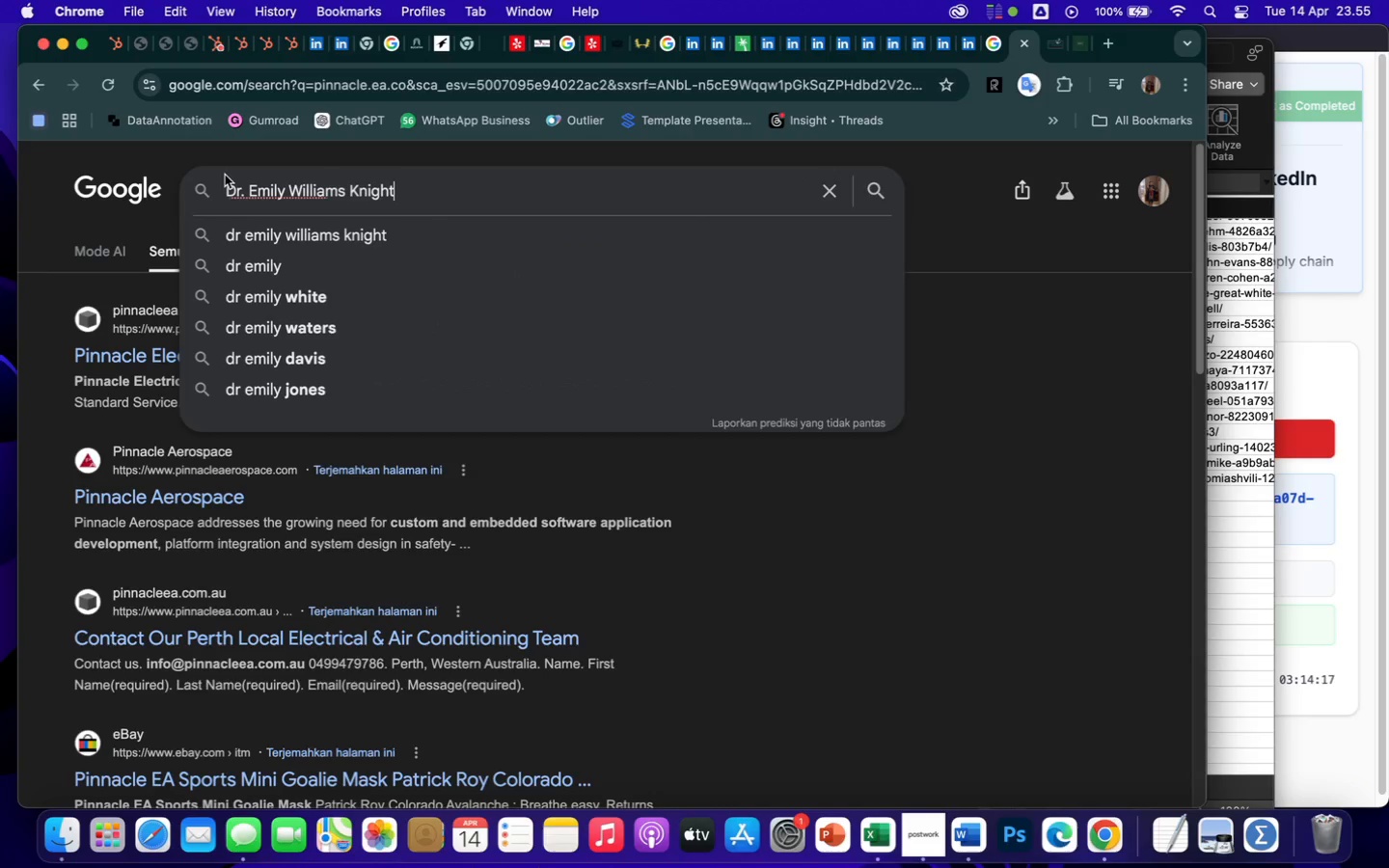 
key(Enter)
 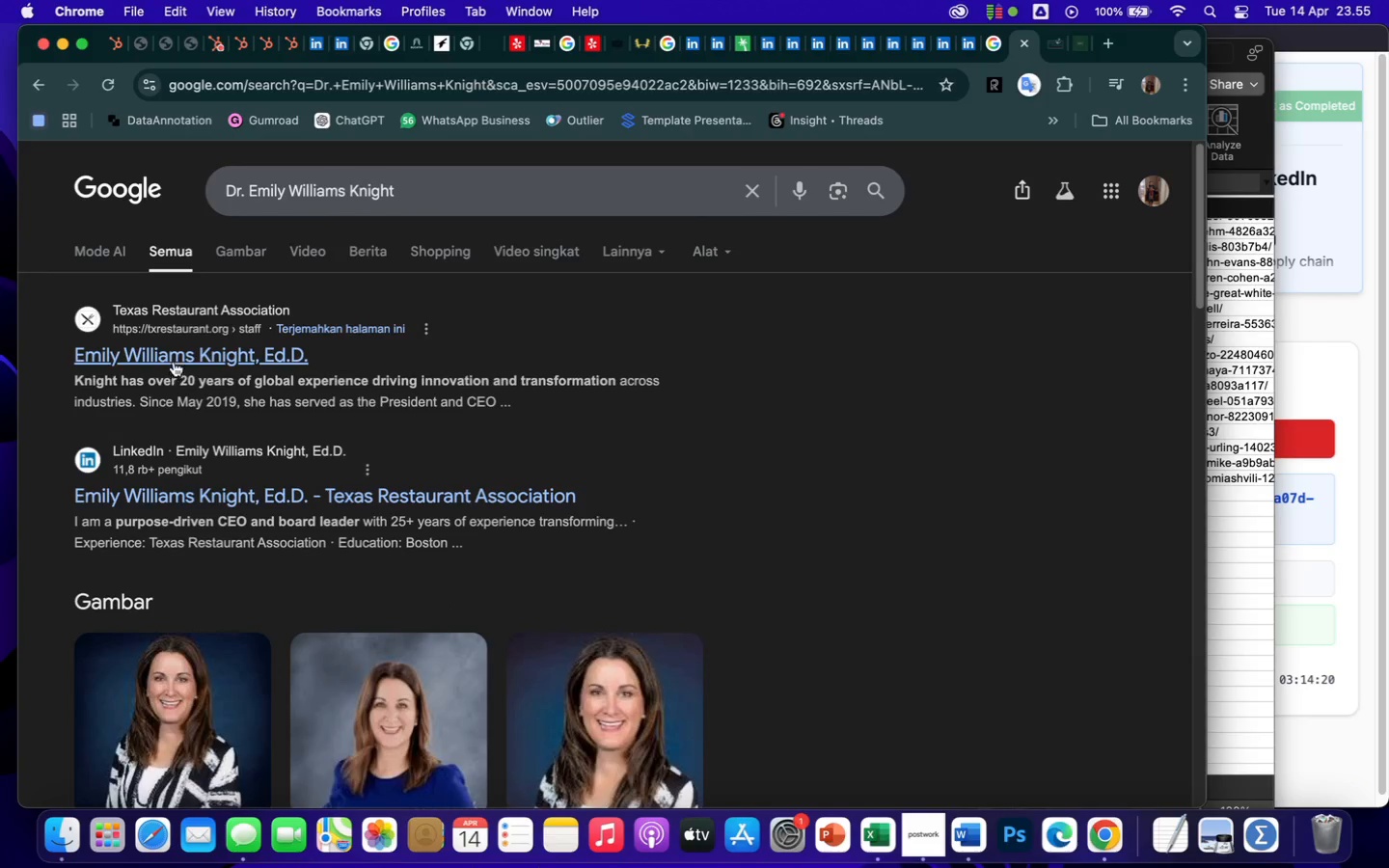 
left_click([165, 485])
 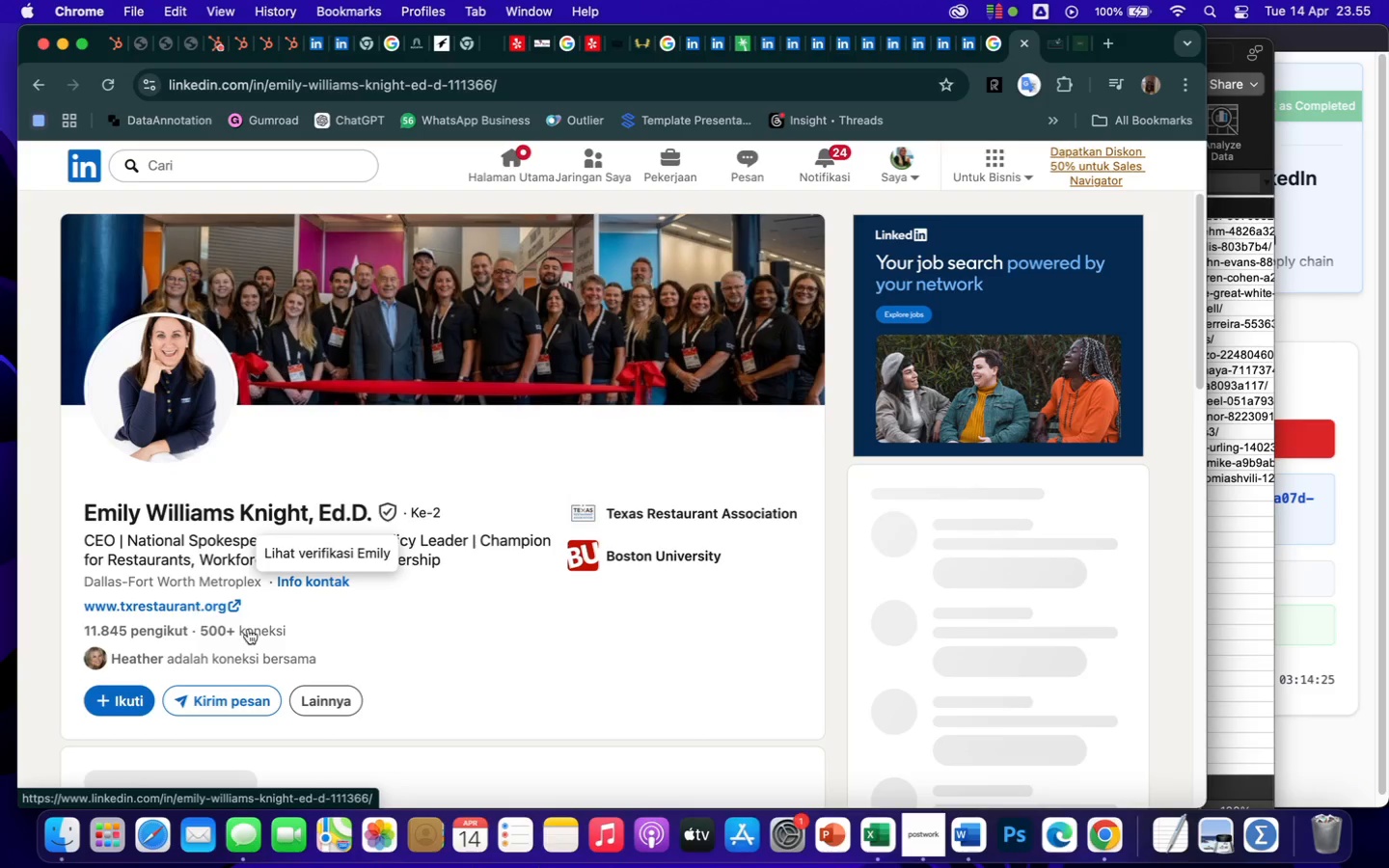 
wait(9.43)
 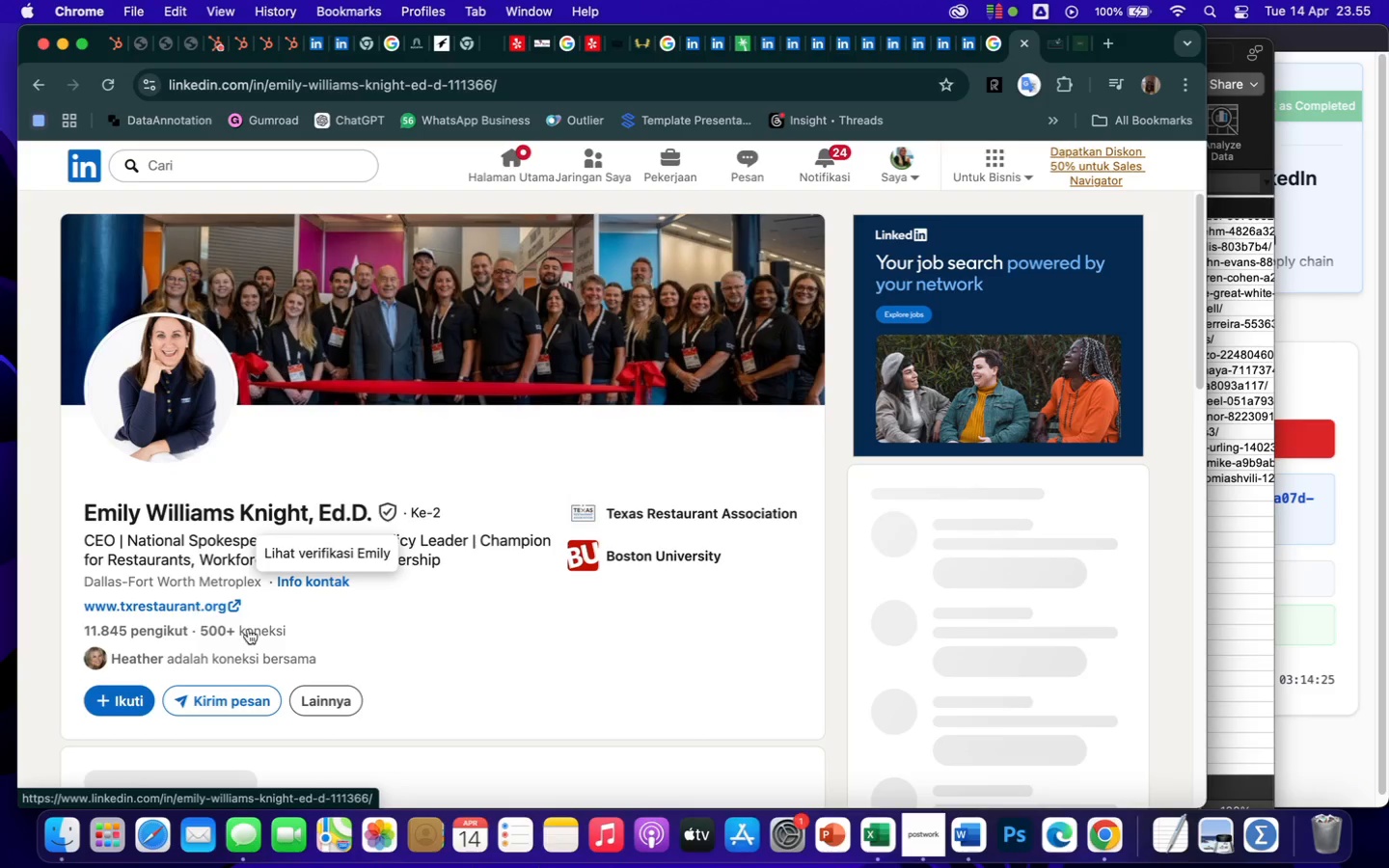 
left_click([1052, 53])
 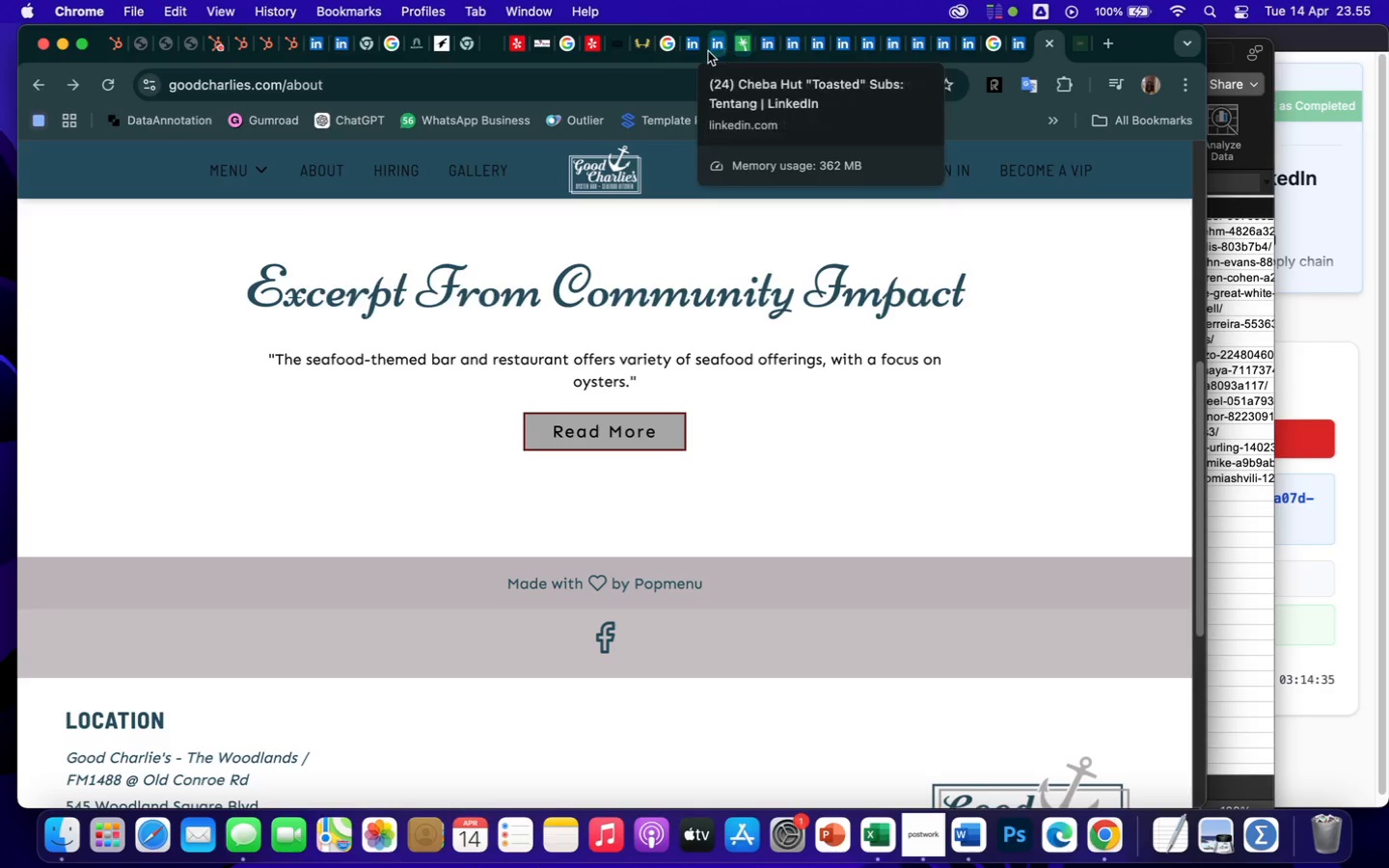 
wait(6.9)
 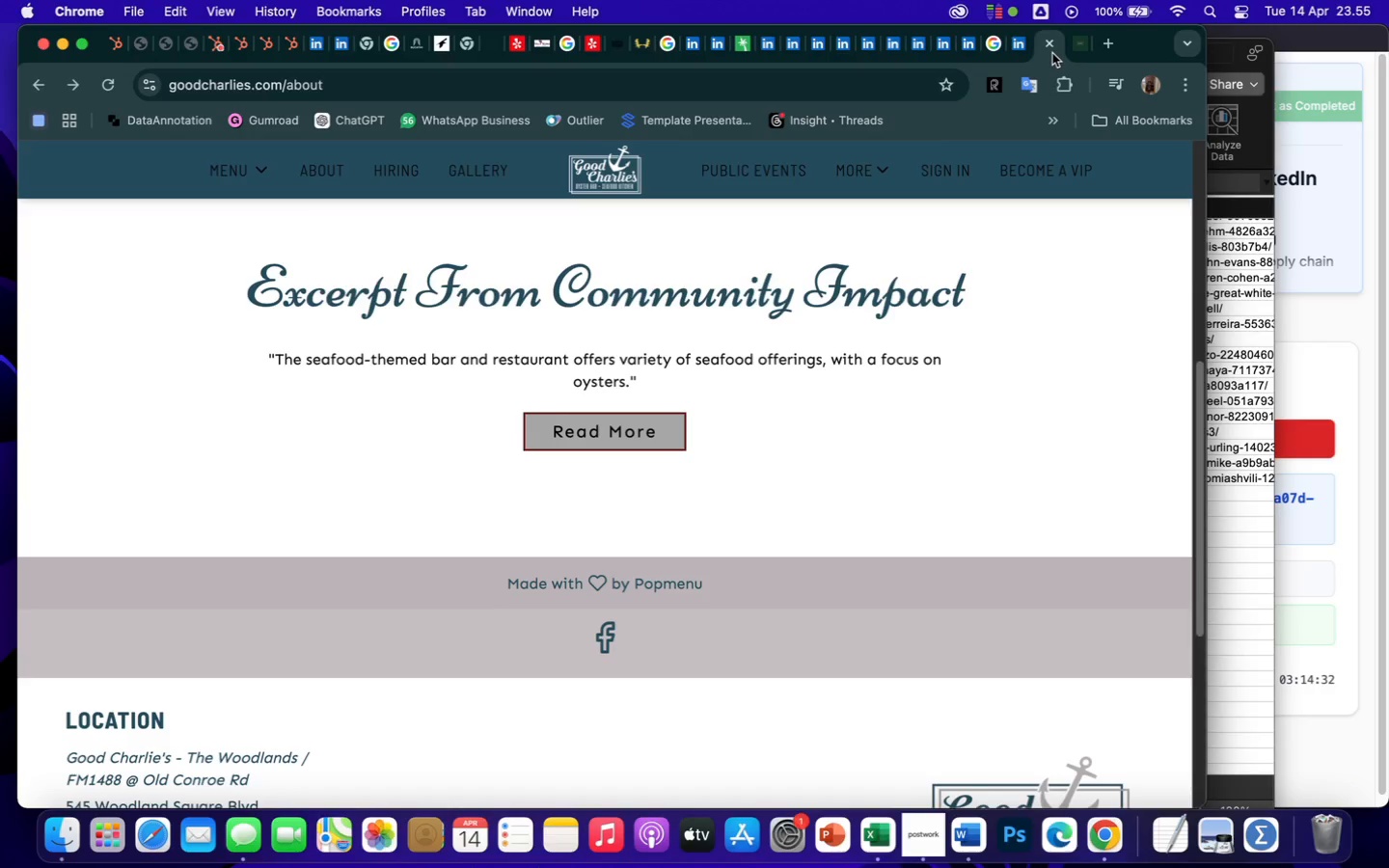 
left_click([715, 55])
 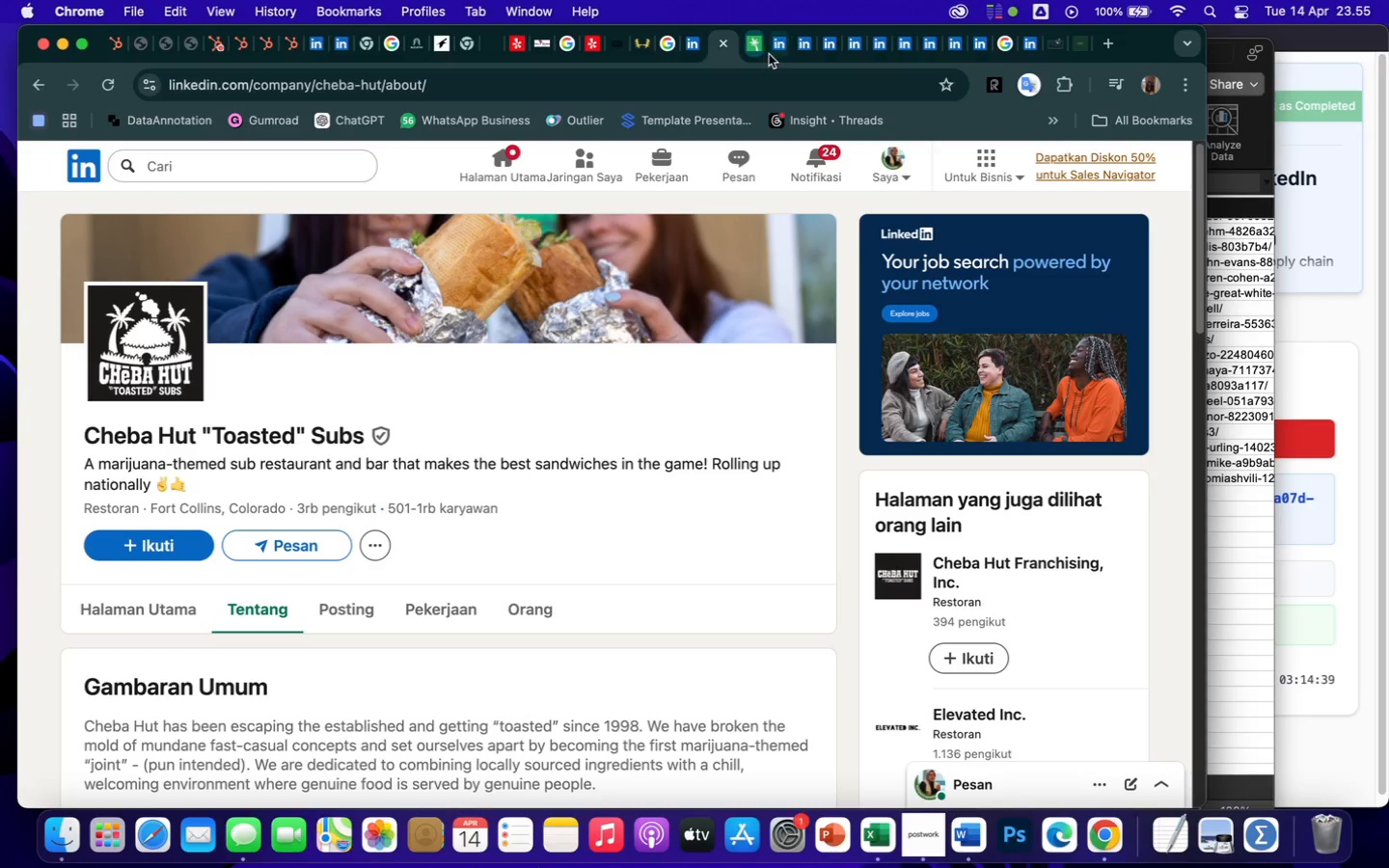 
left_click([780, 54])
 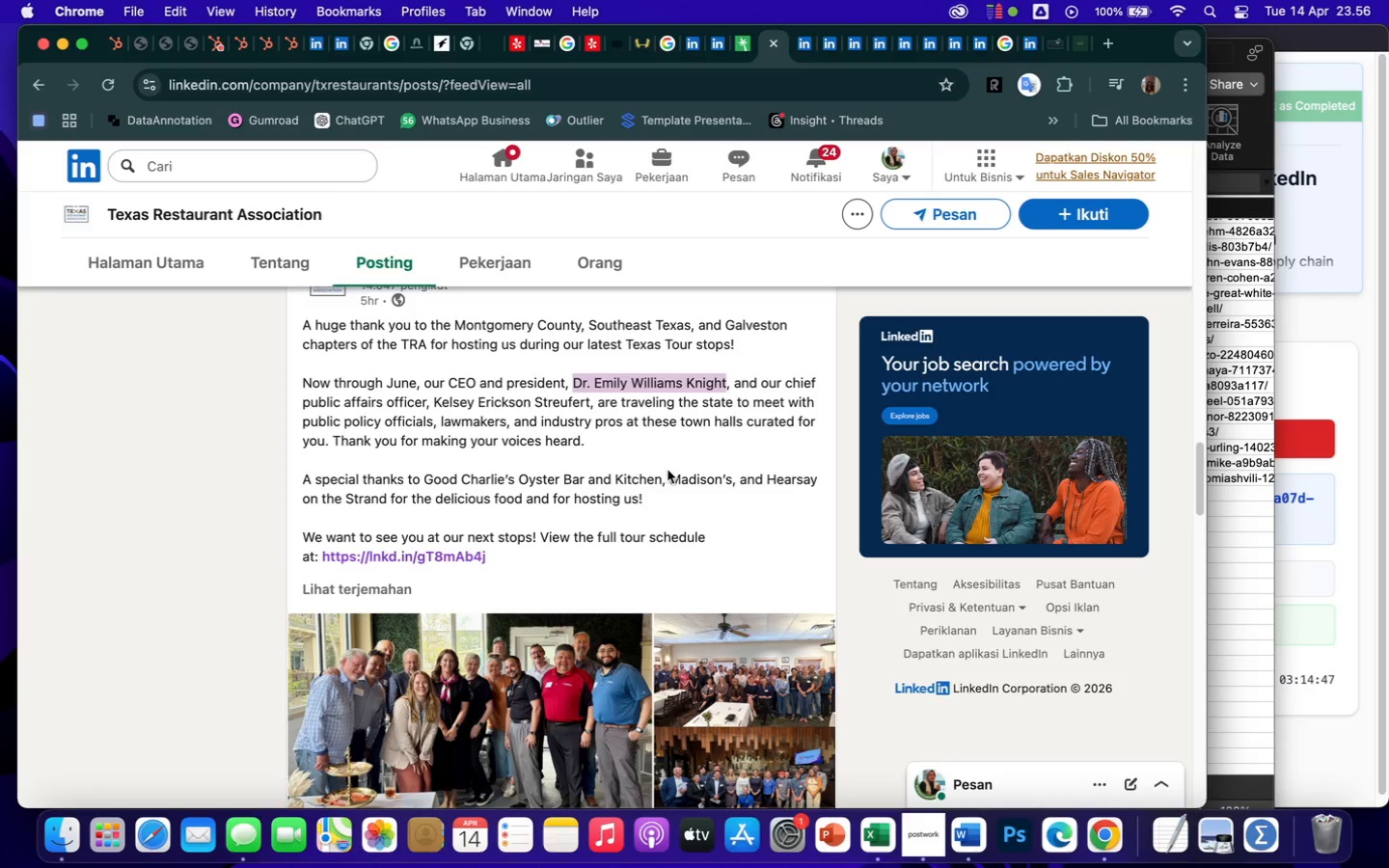 
wait(12.65)
 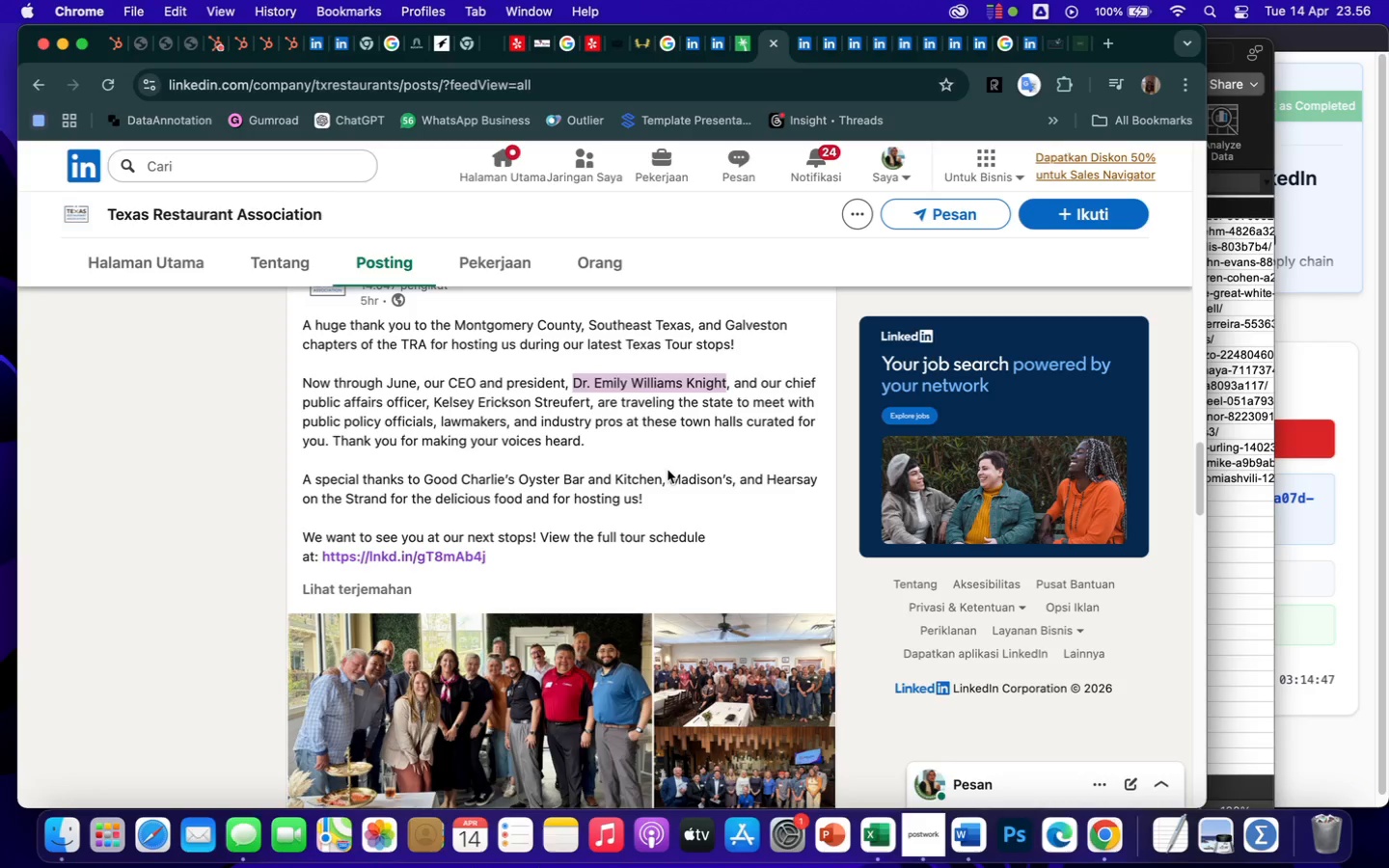 
scroll: coordinate [609, 475], scroll_direction: up, amount: 12.0
 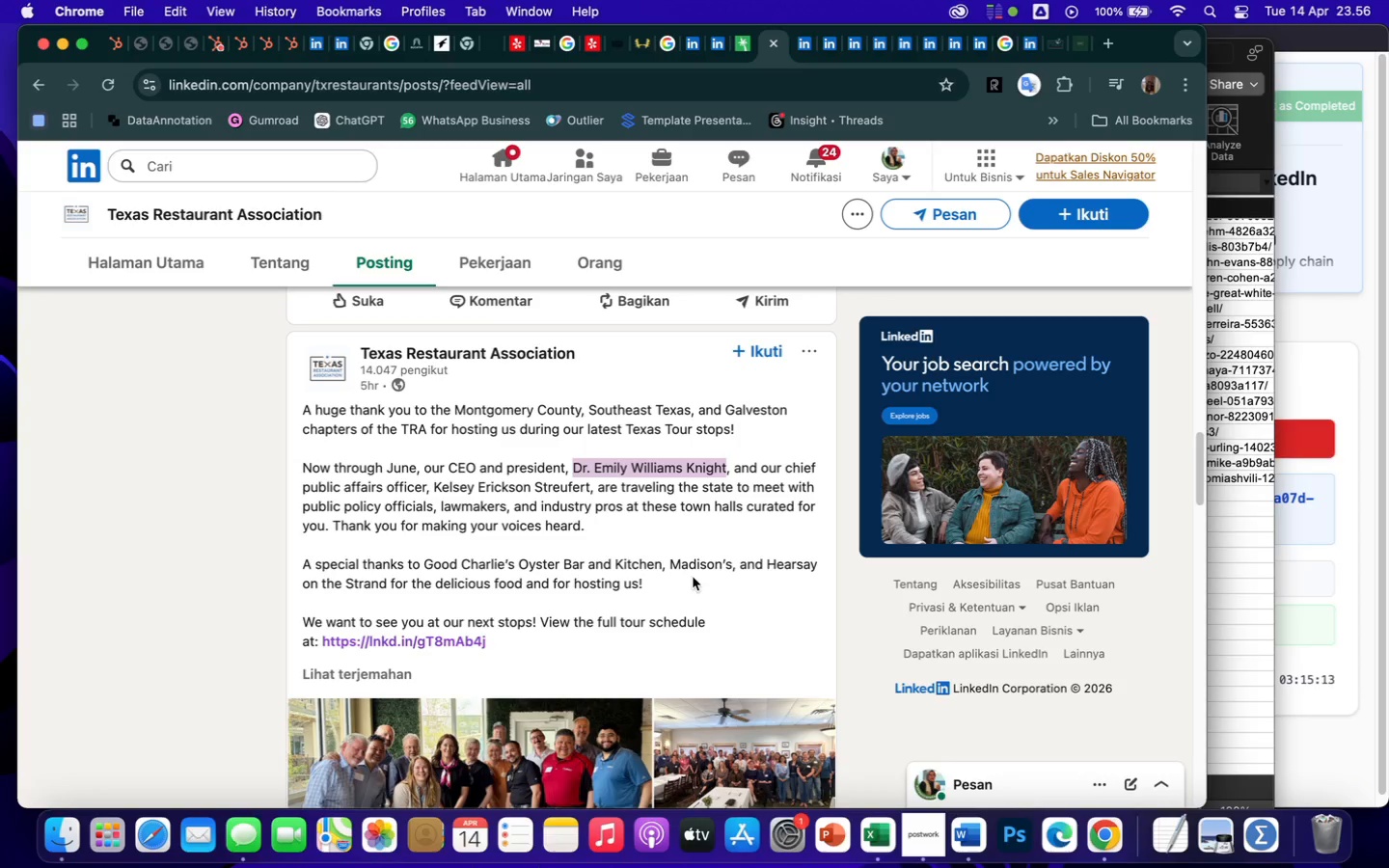 
wait(25.23)
 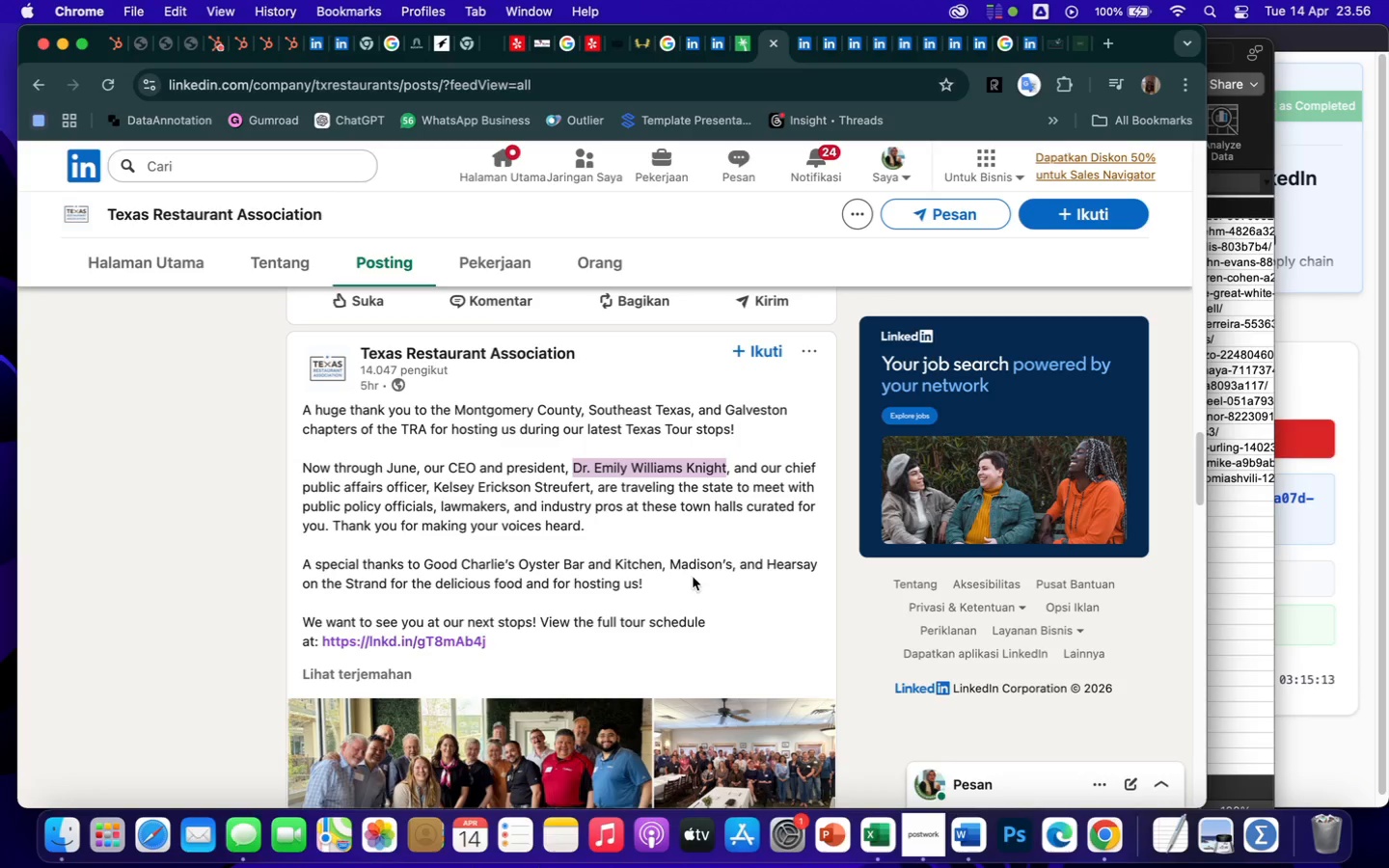 
scroll: coordinate [756, 724], scroll_direction: down, amount: 37.0
 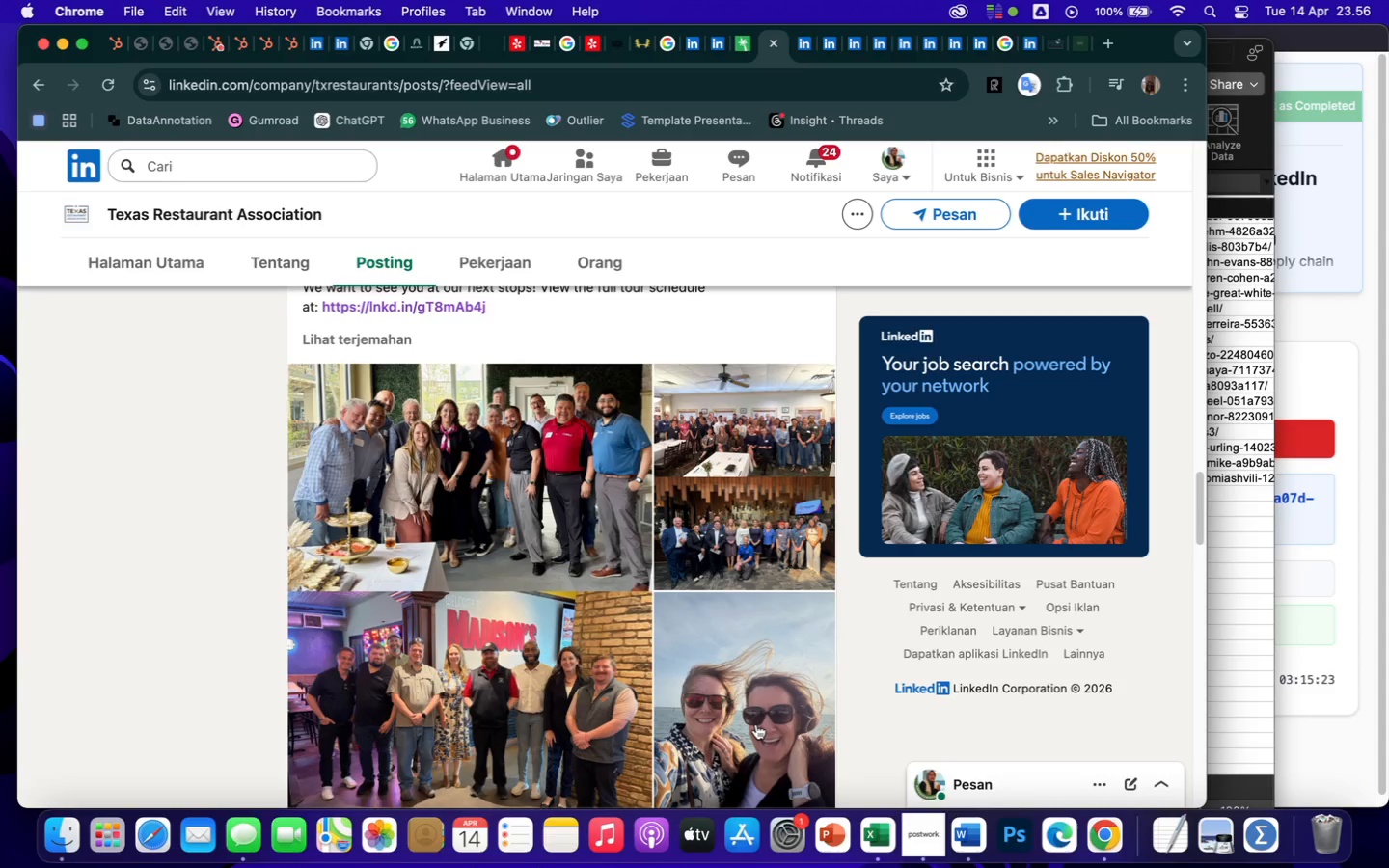 
scroll: coordinate [756, 724], scroll_direction: up, amount: 12.0
 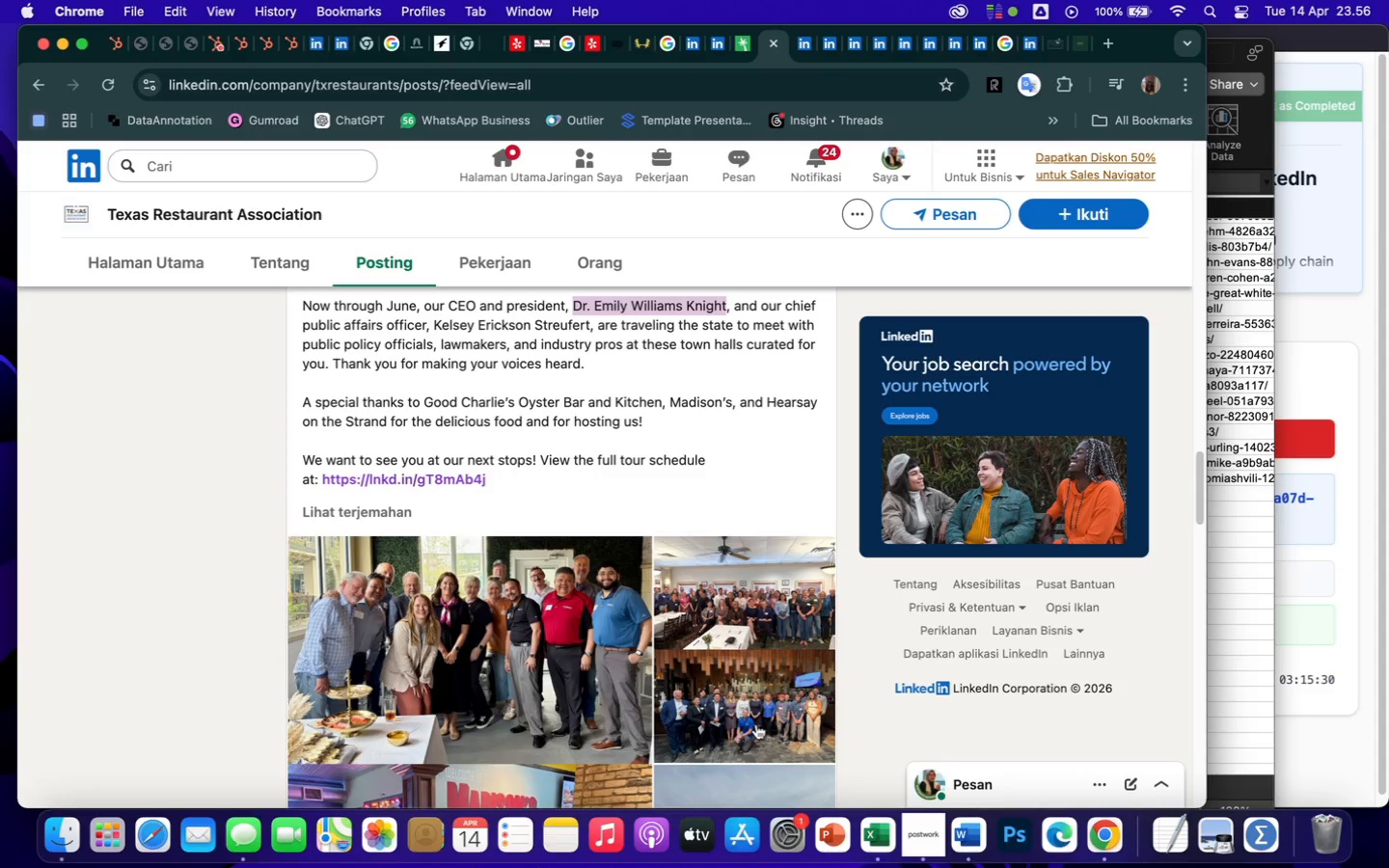 
wait(11.05)
 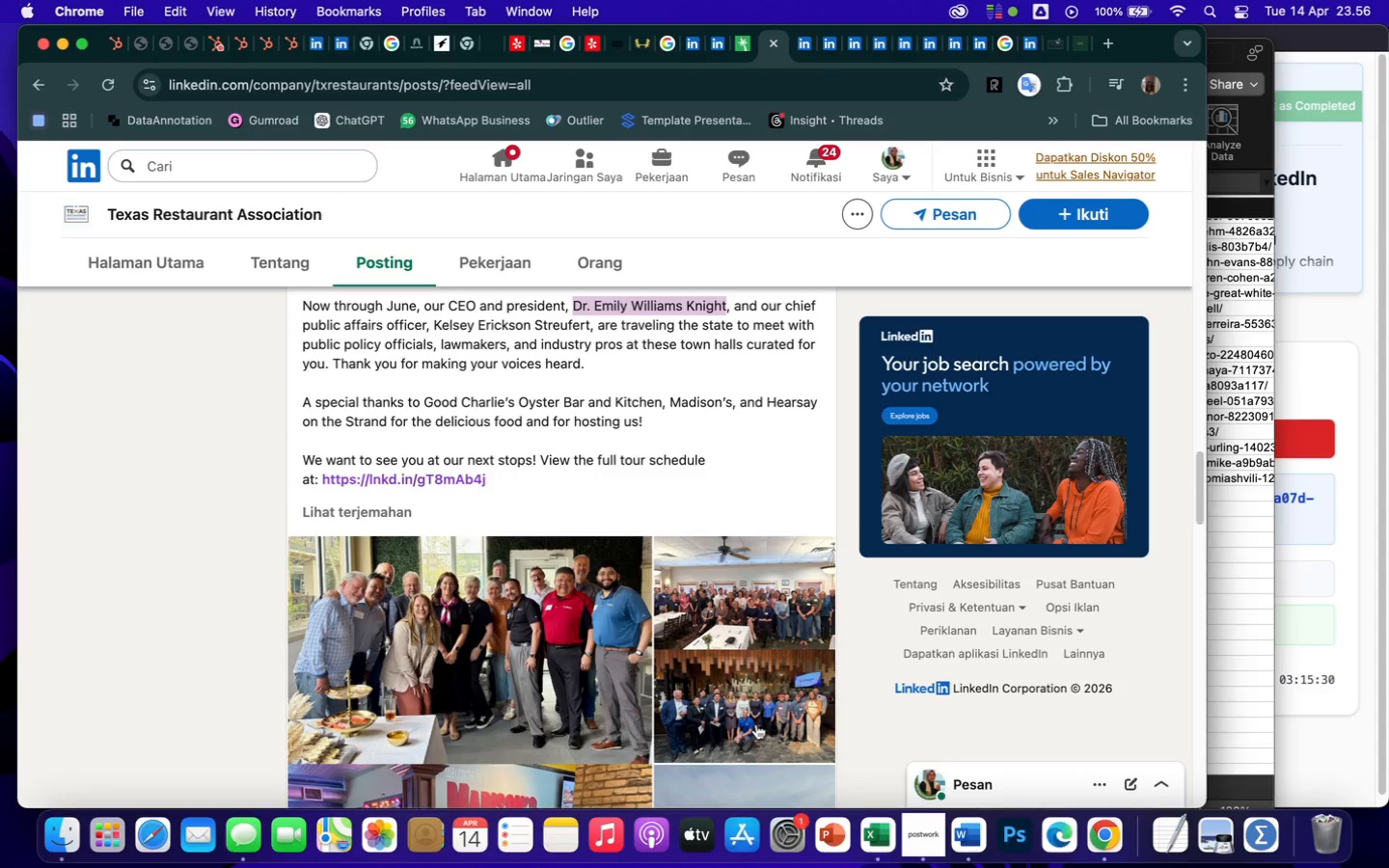 
mouse_move([1029, 51])
 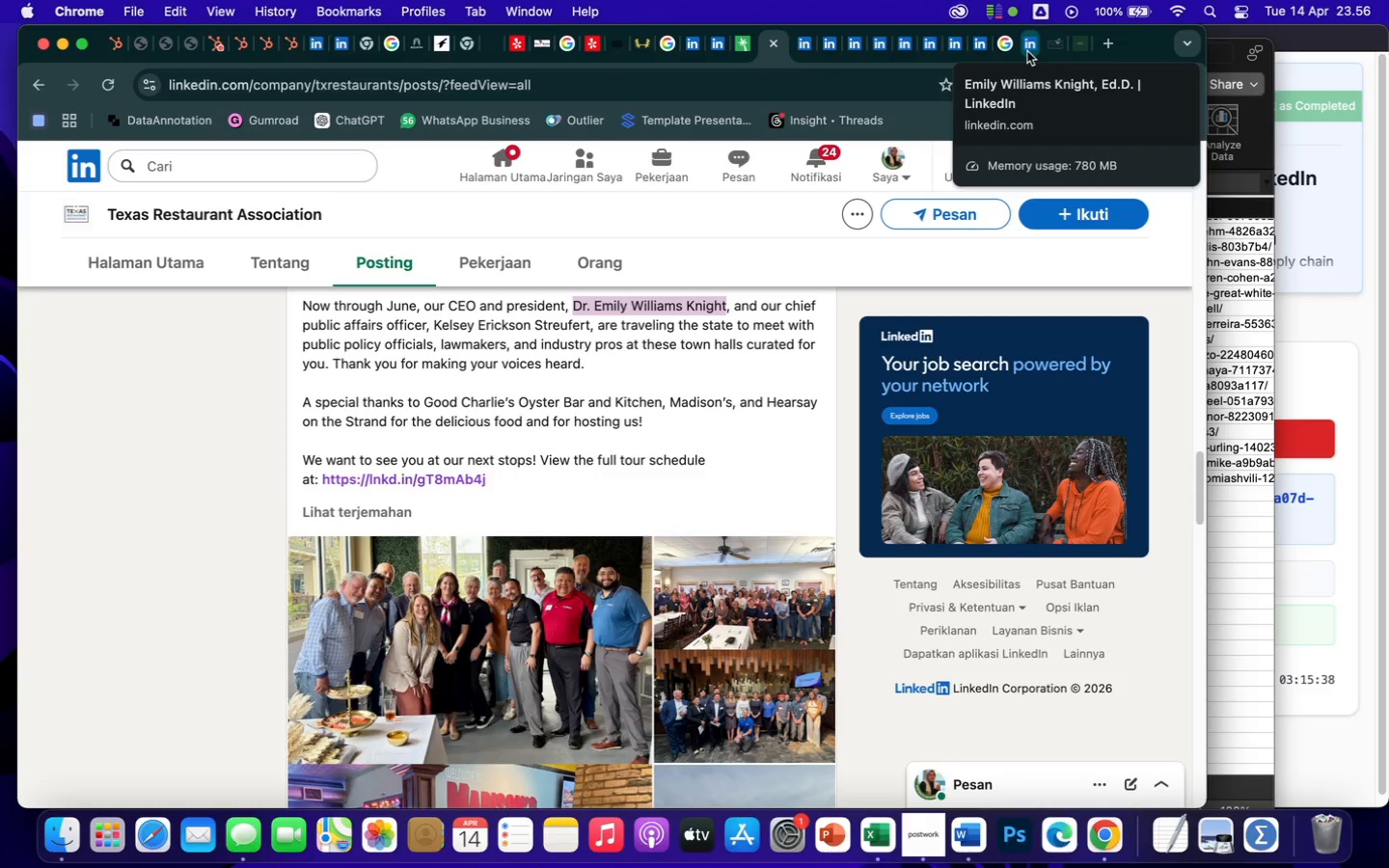 
left_click([1027, 51])
 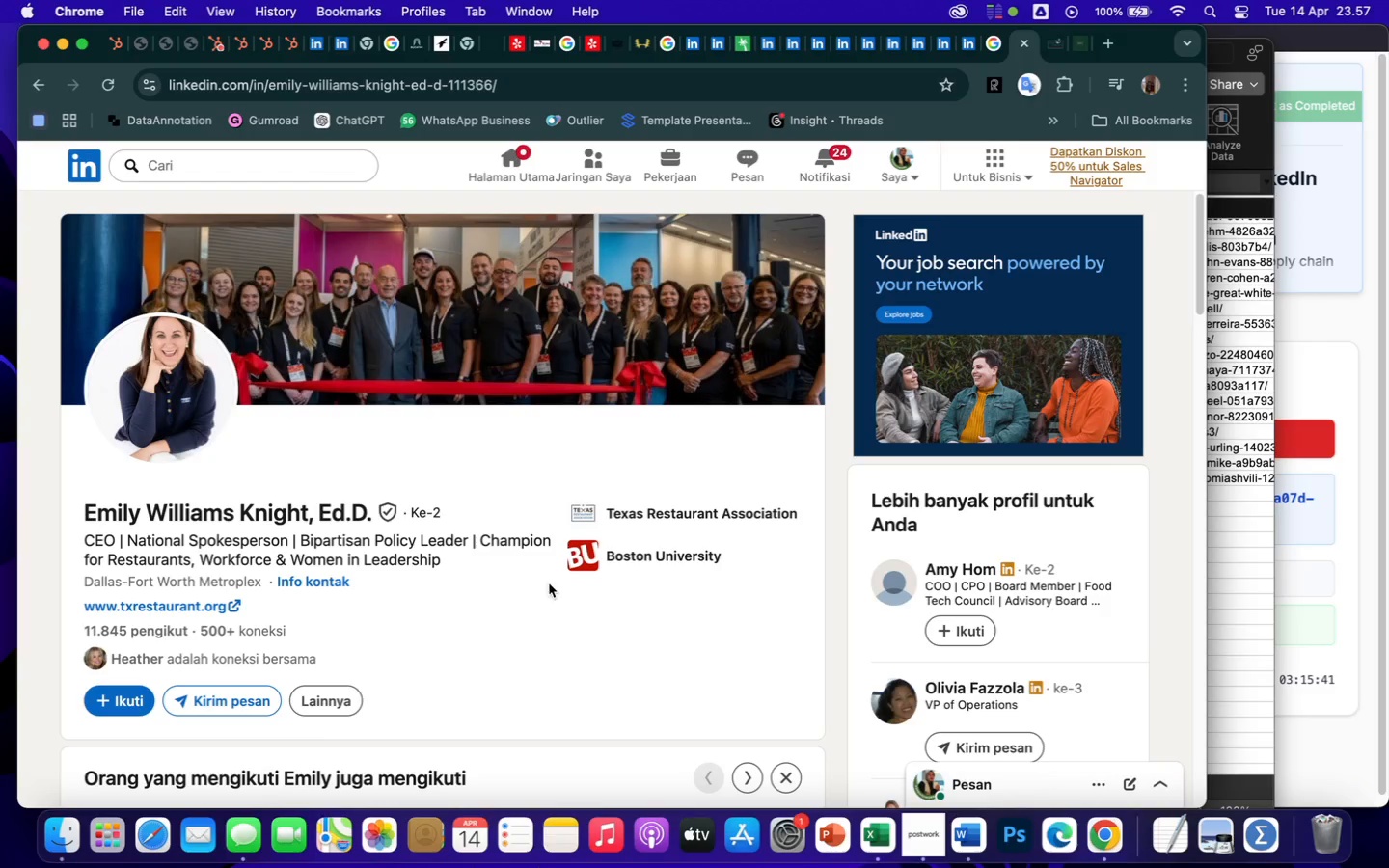 
wait(5.33)
 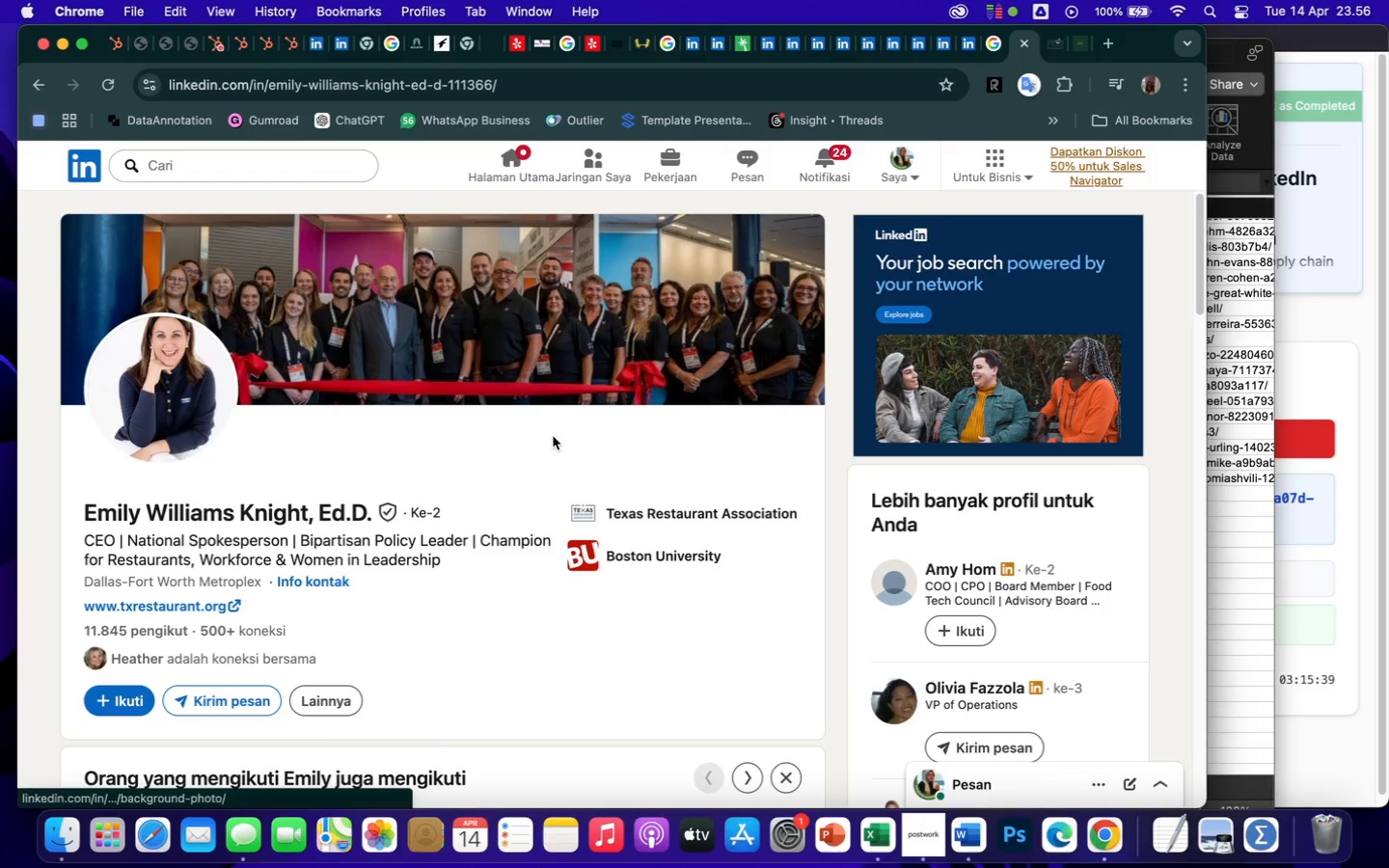 
scroll: coordinate [636, 661], scroll_direction: down, amount: 52.0
 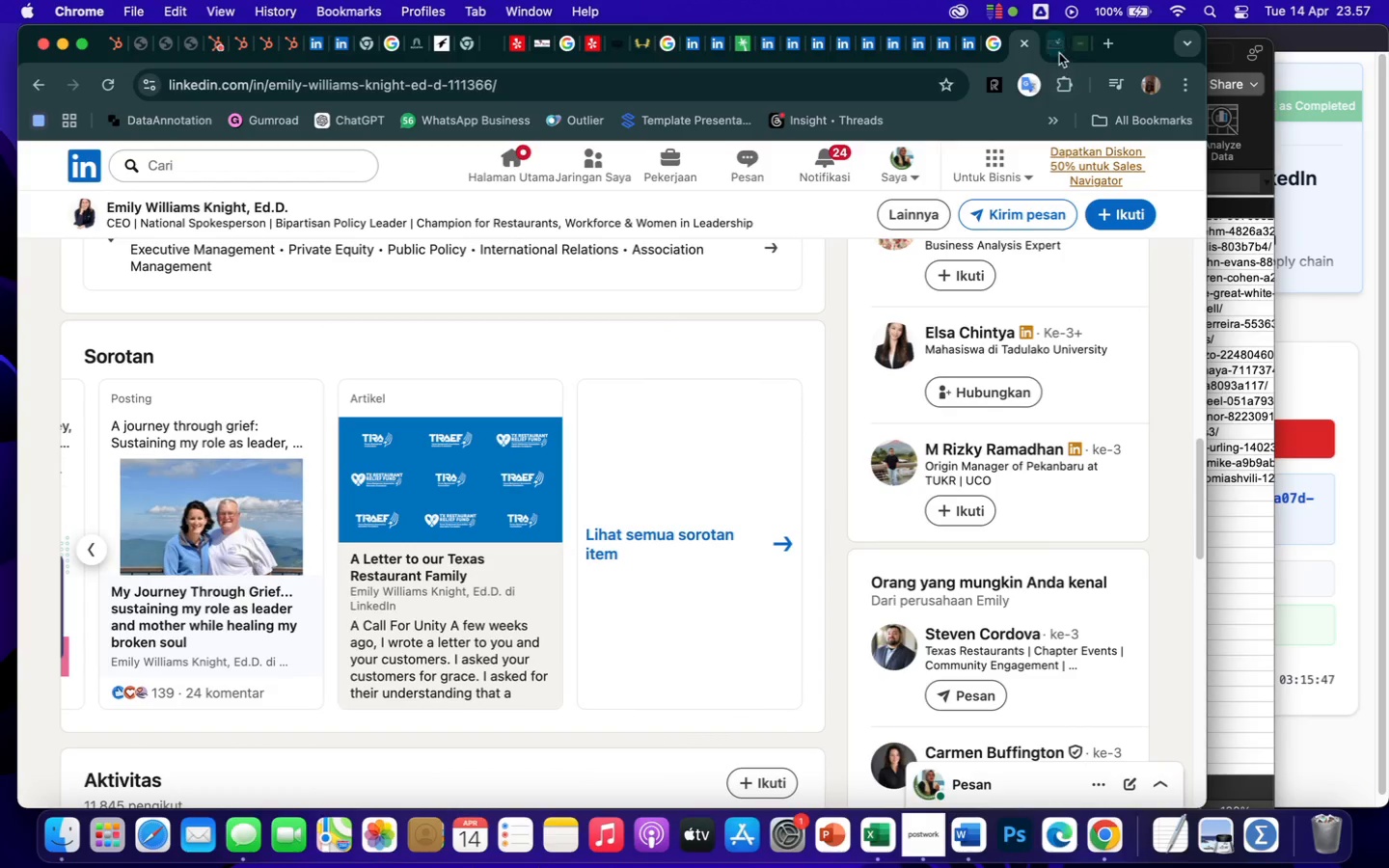 
left_click([1055, 52])
 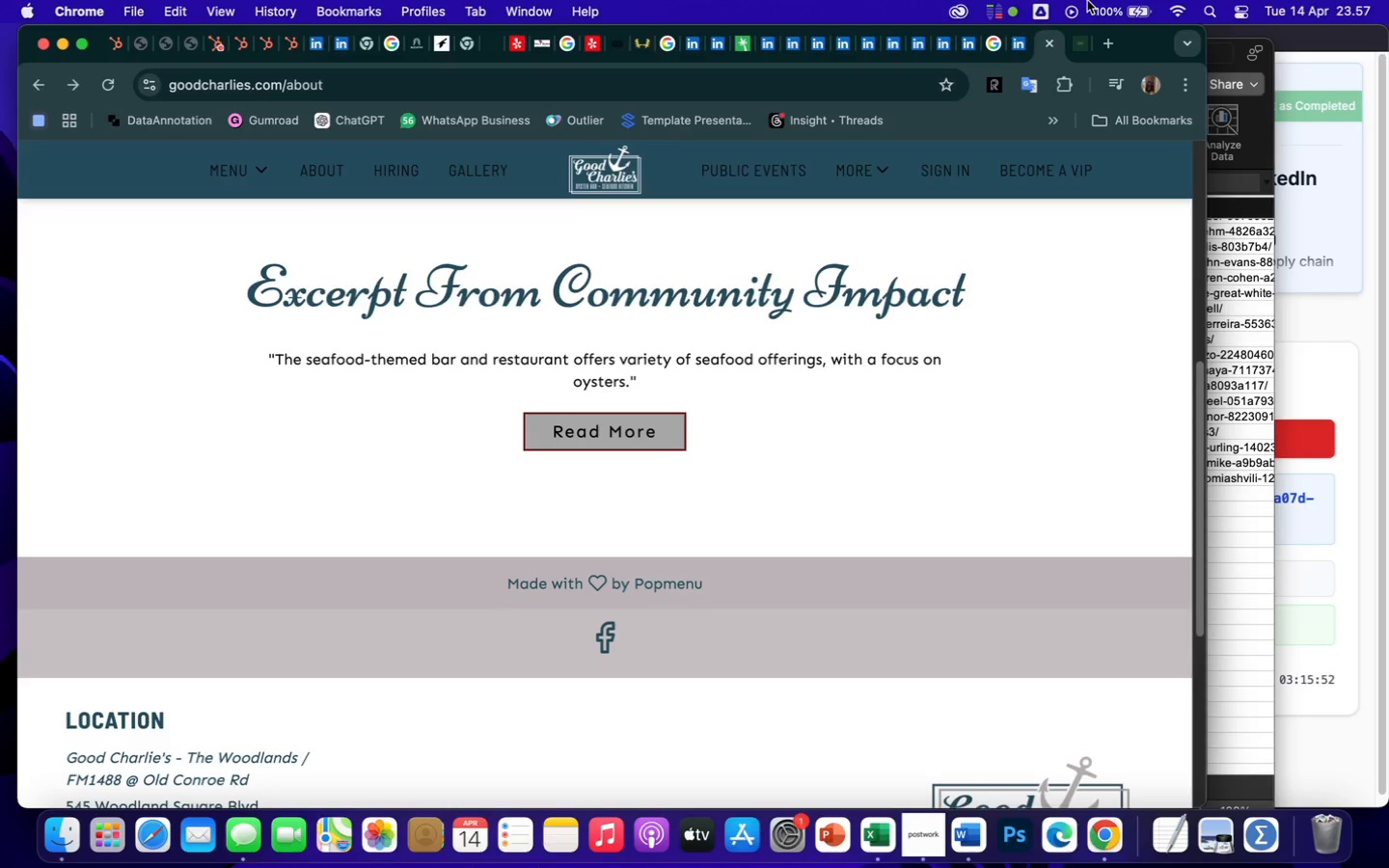 
wait(5.11)
 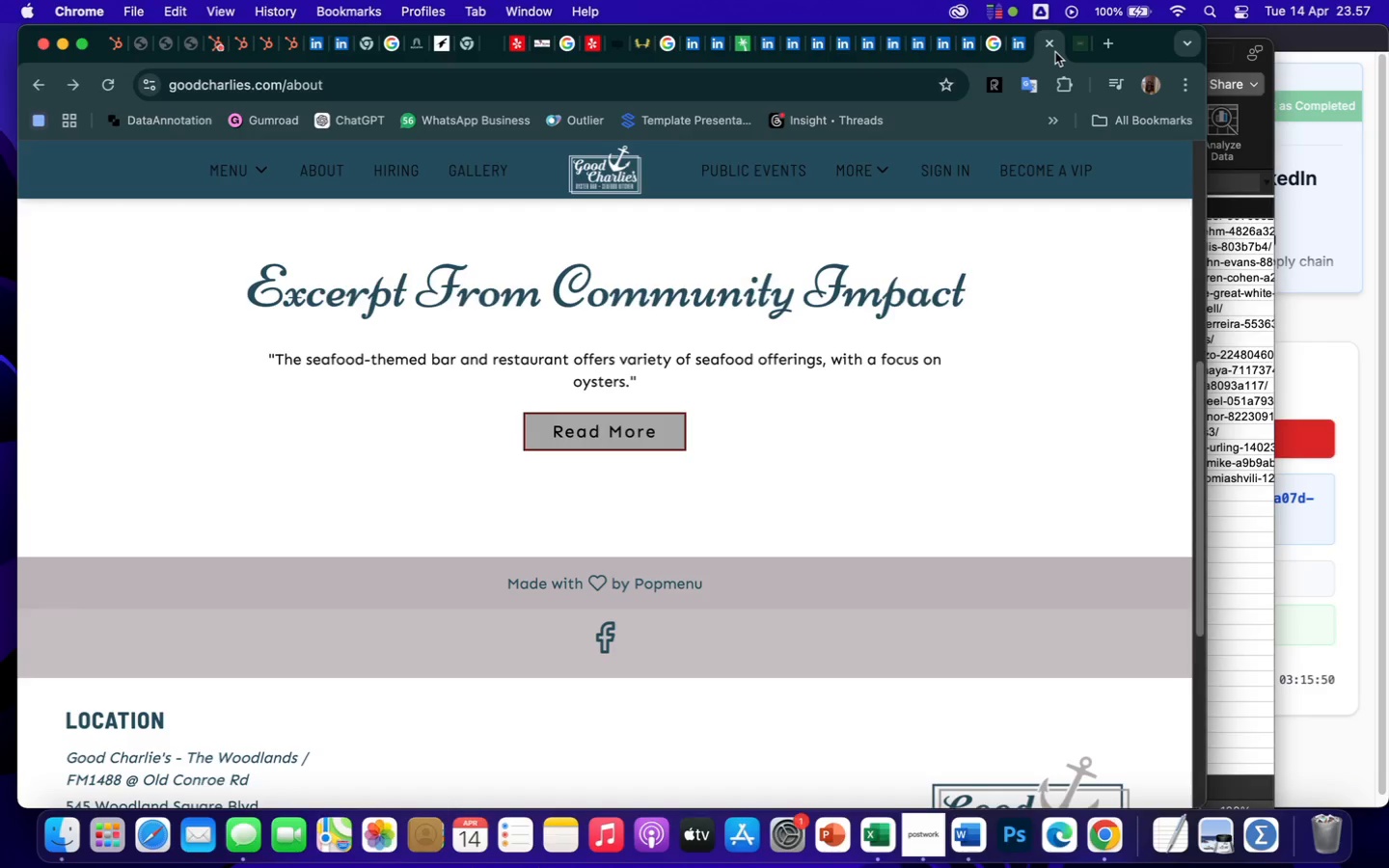 
left_click([646, 432])
 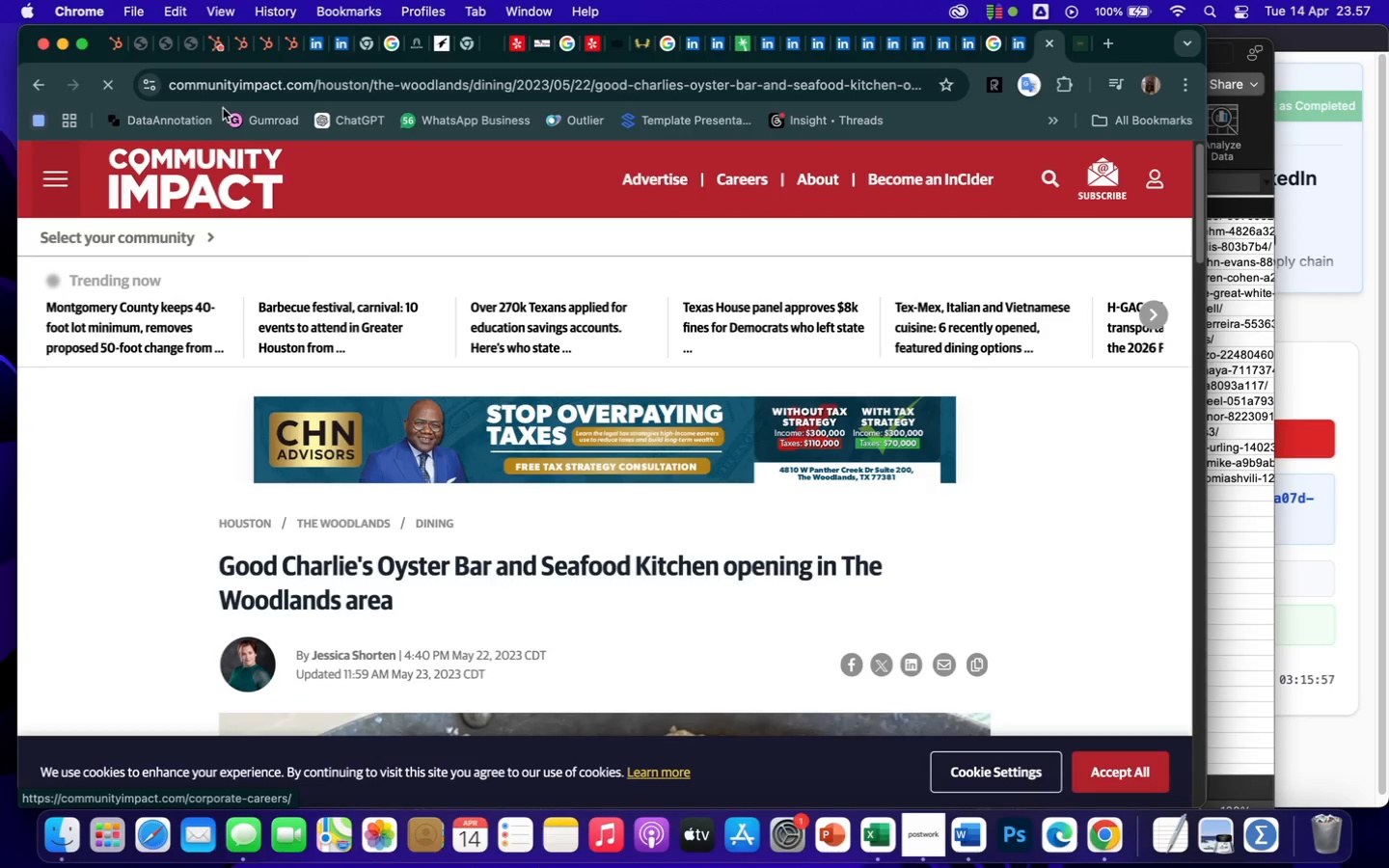 
wait(5.39)
 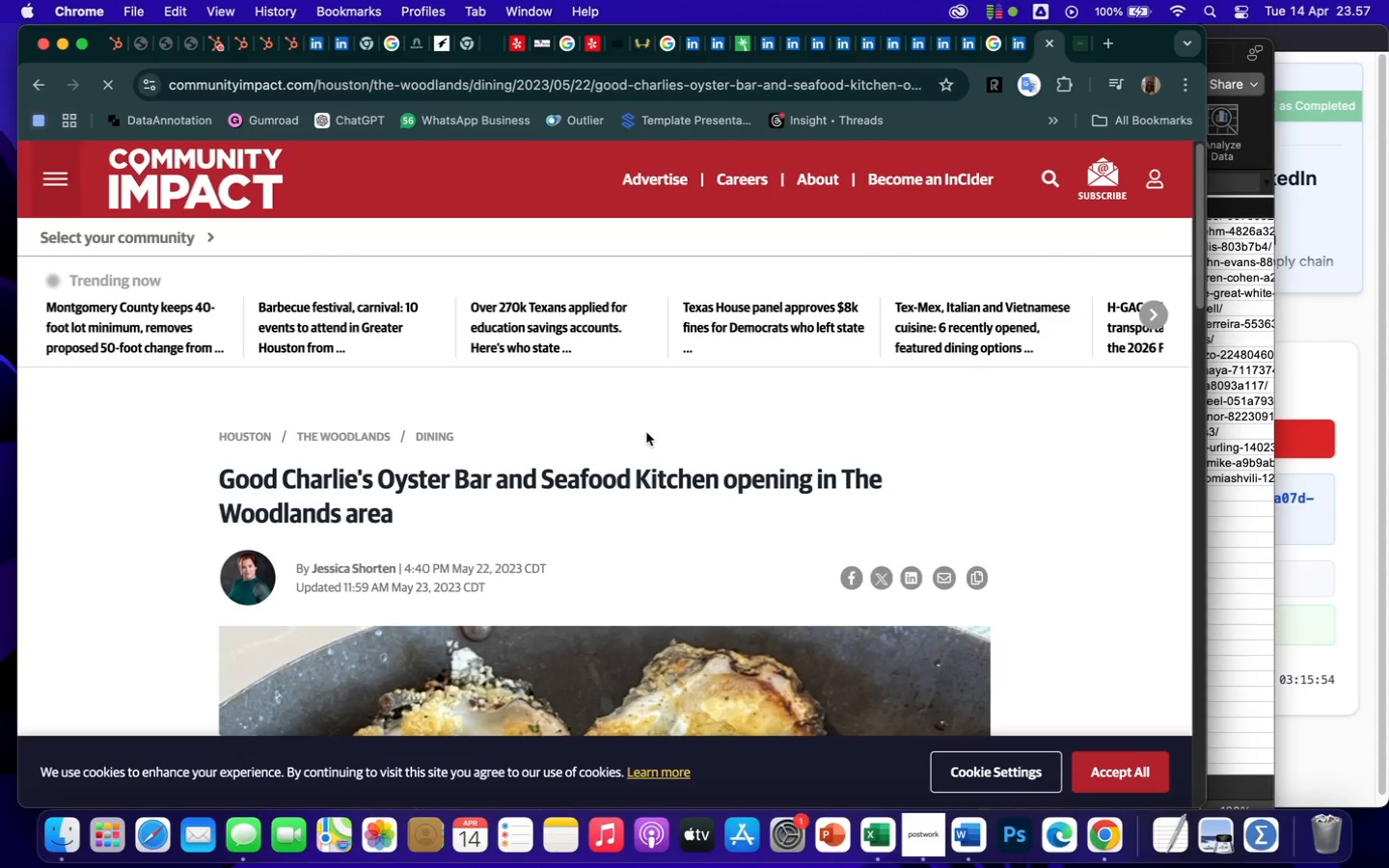 
left_click([38, 92])
 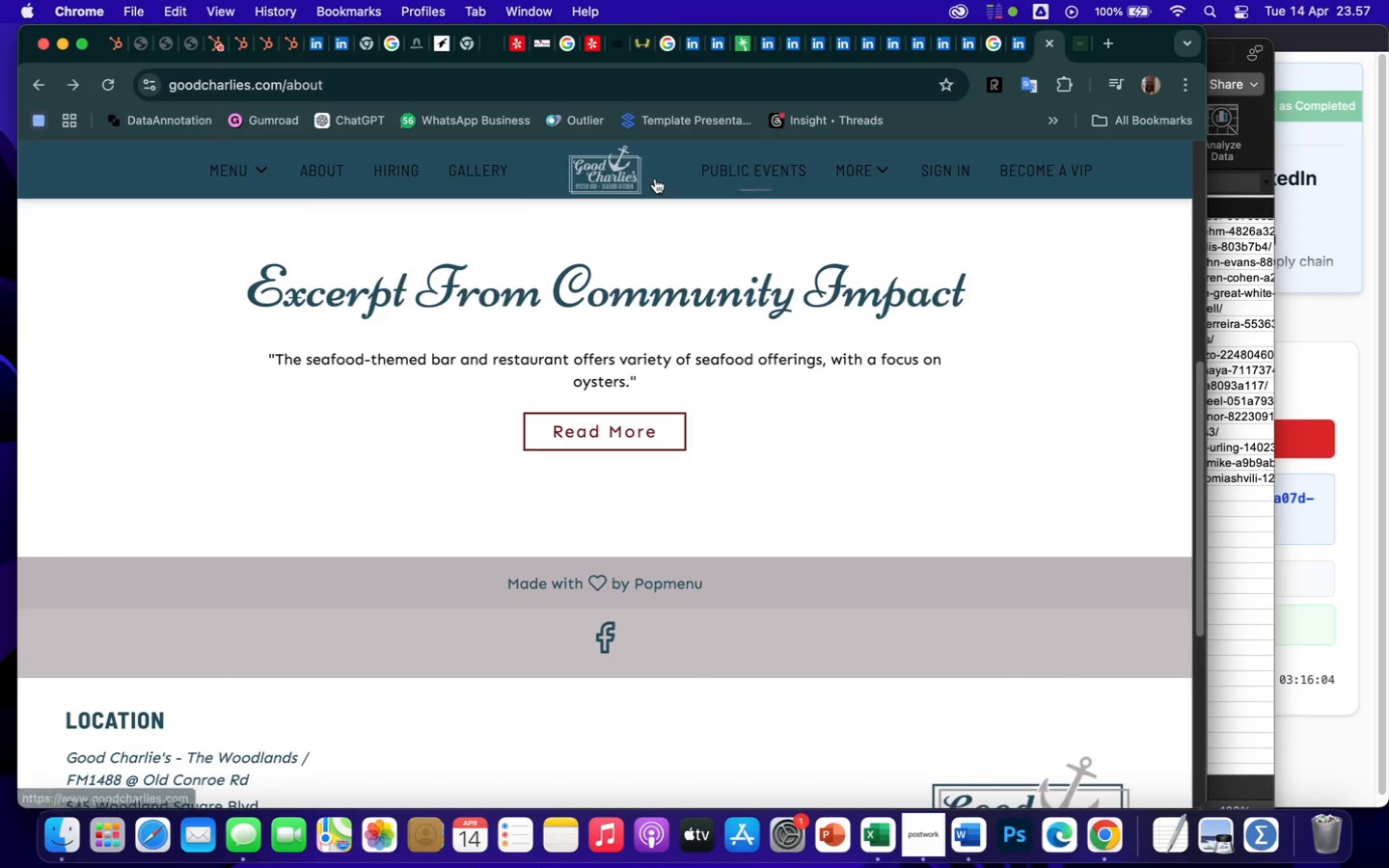 
wait(7.6)
 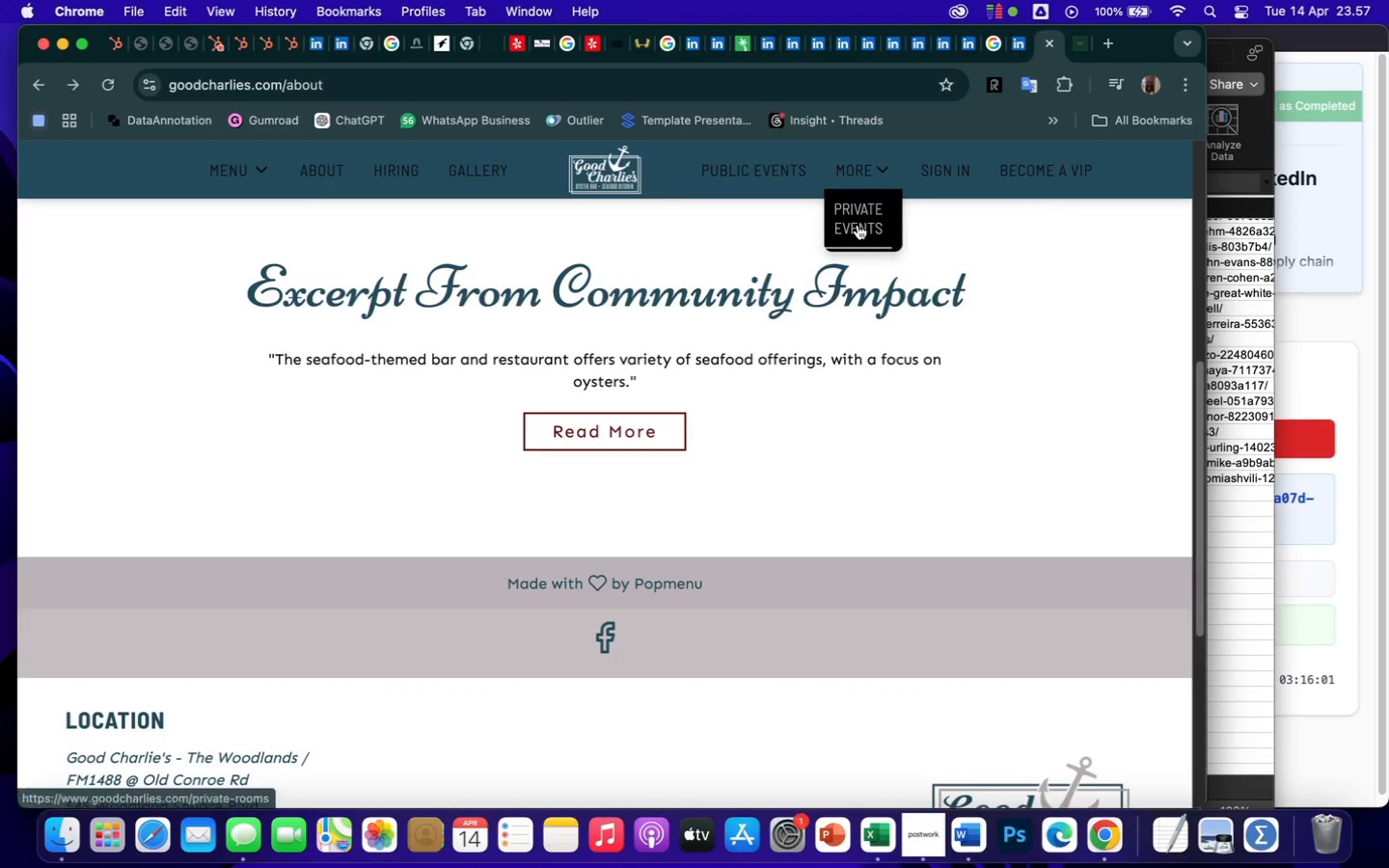 
left_click([314, 174])
 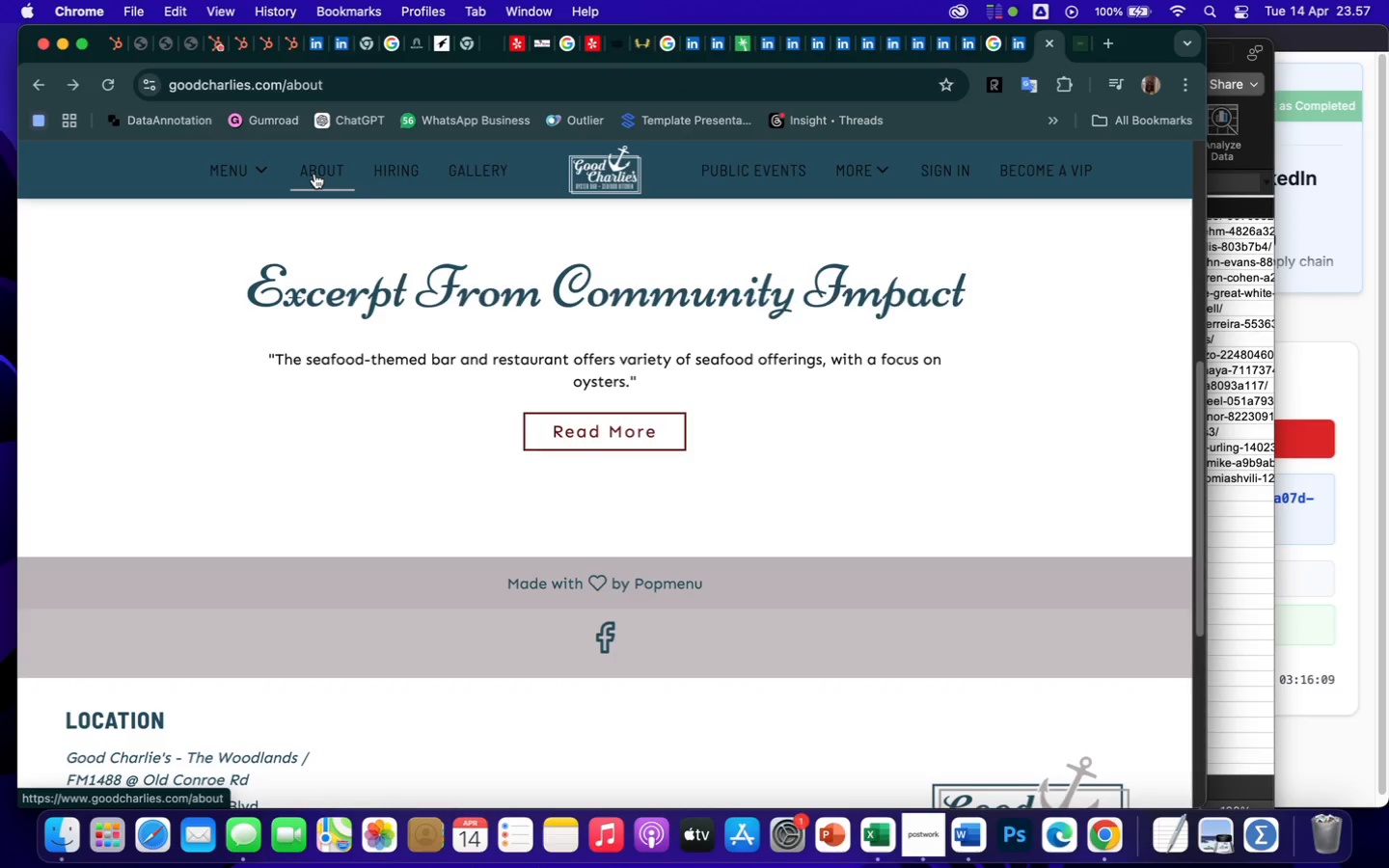 
scroll: coordinate [404, 601], scroll_direction: up, amount: 33.0
 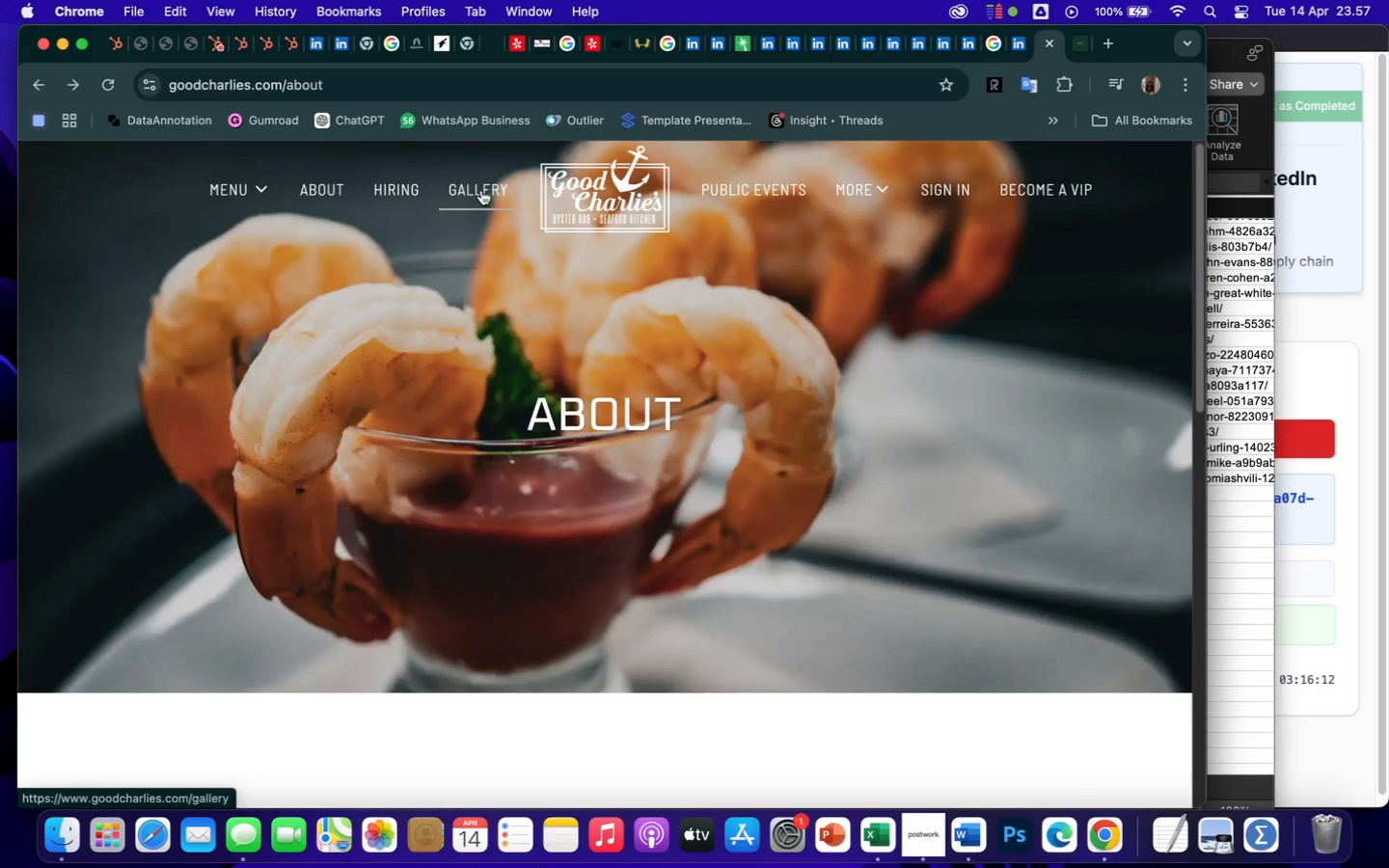 
left_click([480, 190])
 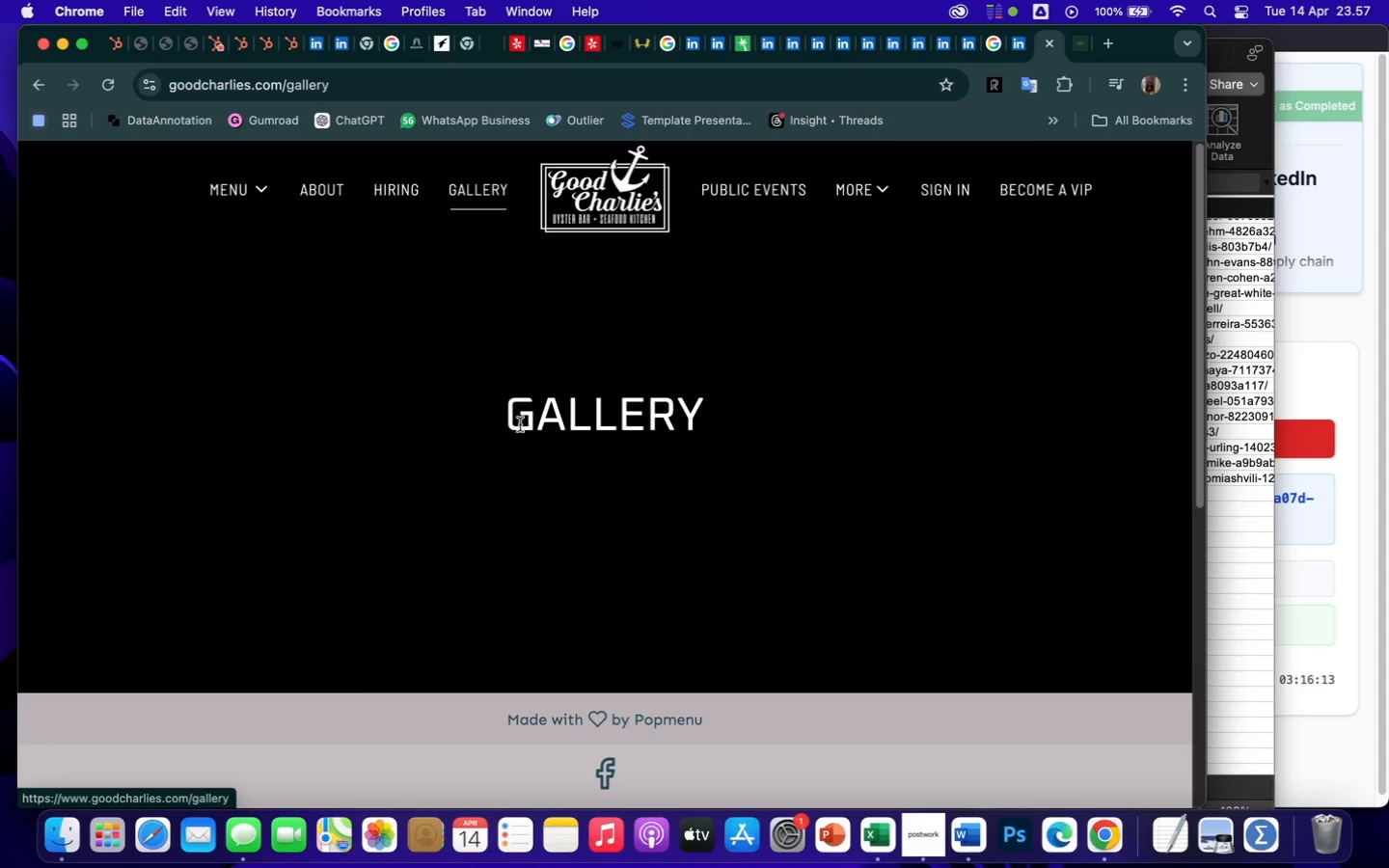 
scroll: coordinate [581, 464], scroll_direction: down, amount: 367.0
 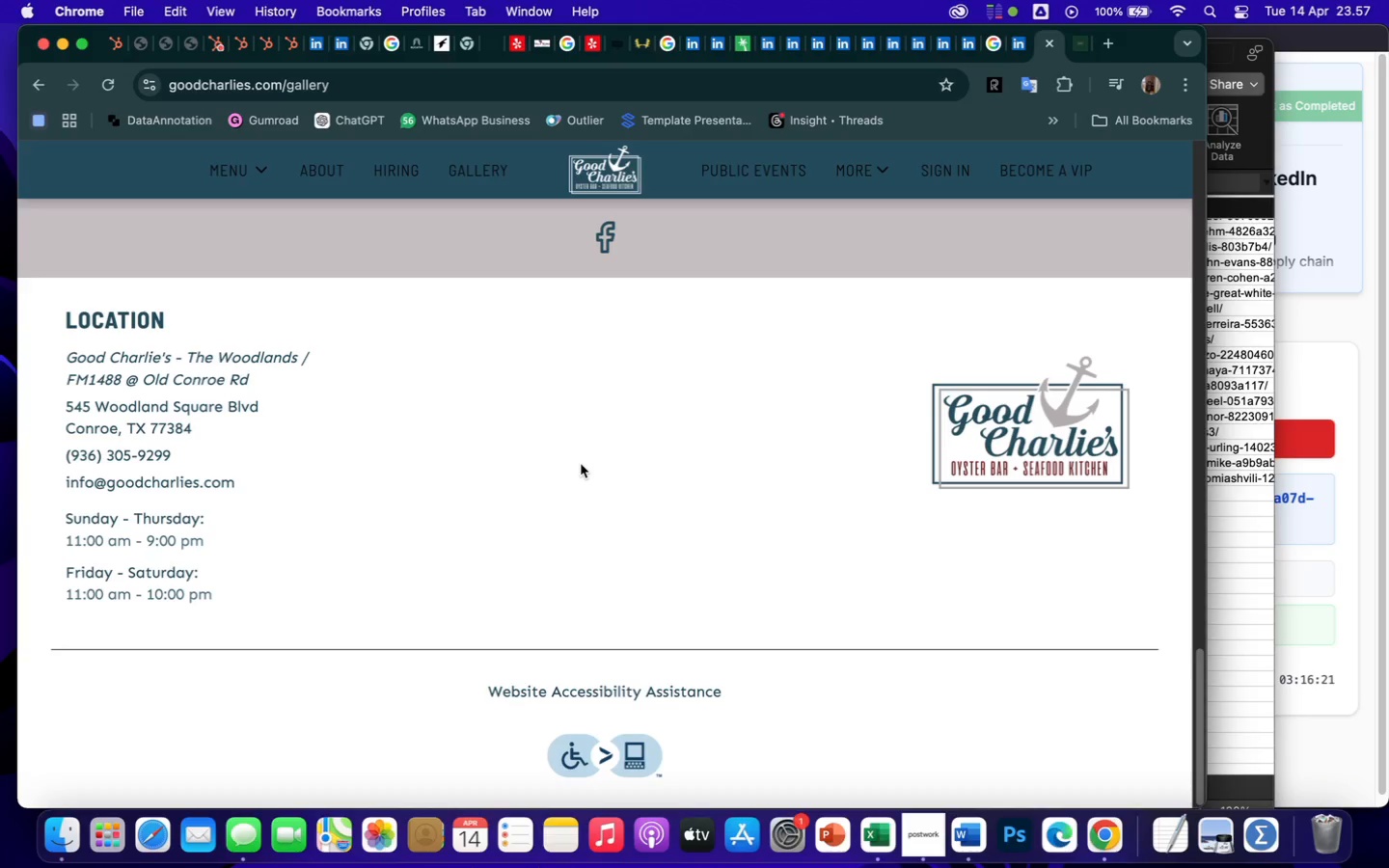 
scroll: coordinate [581, 464], scroll_direction: up, amount: 186.0
 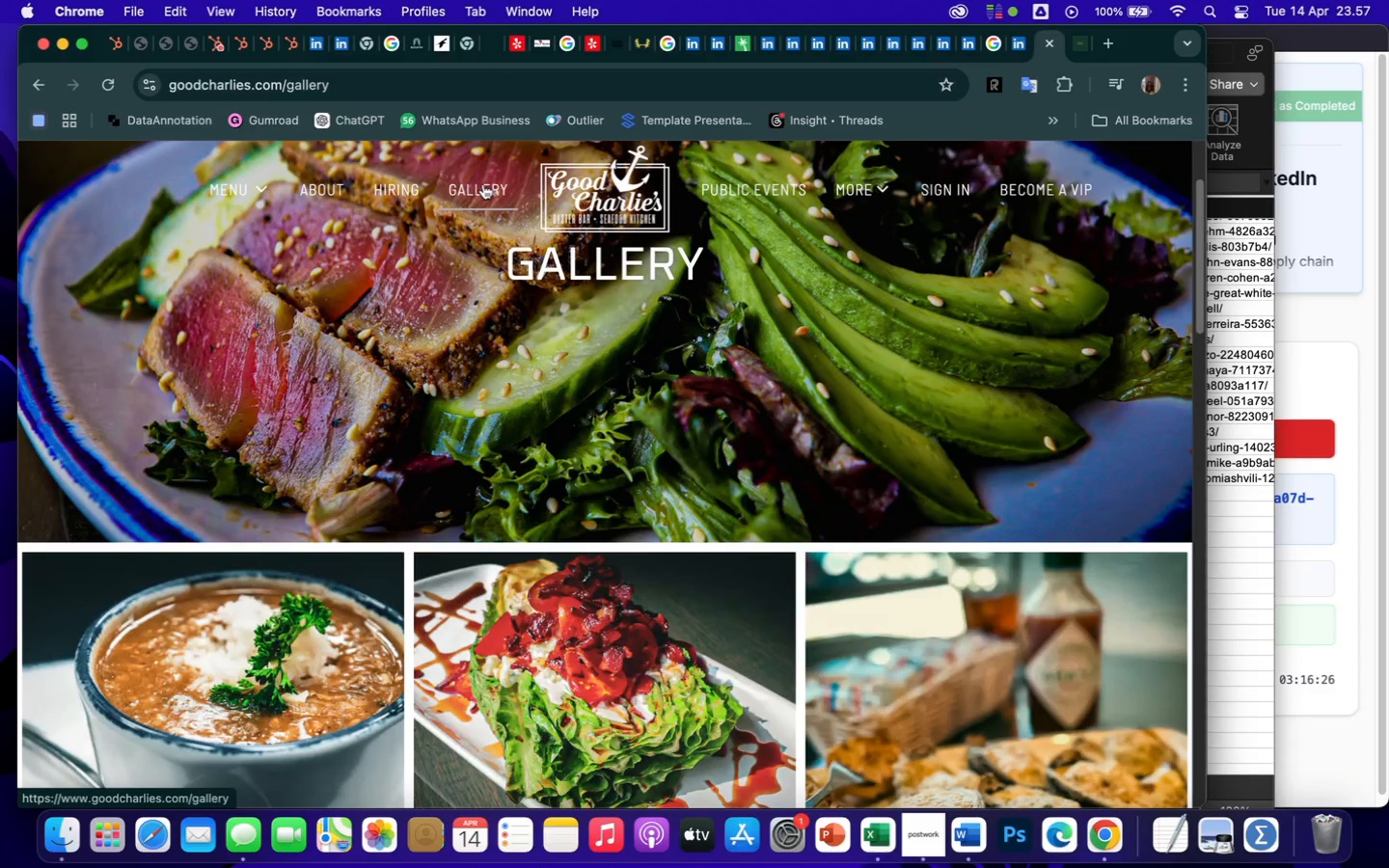 
left_click([648, 203])
 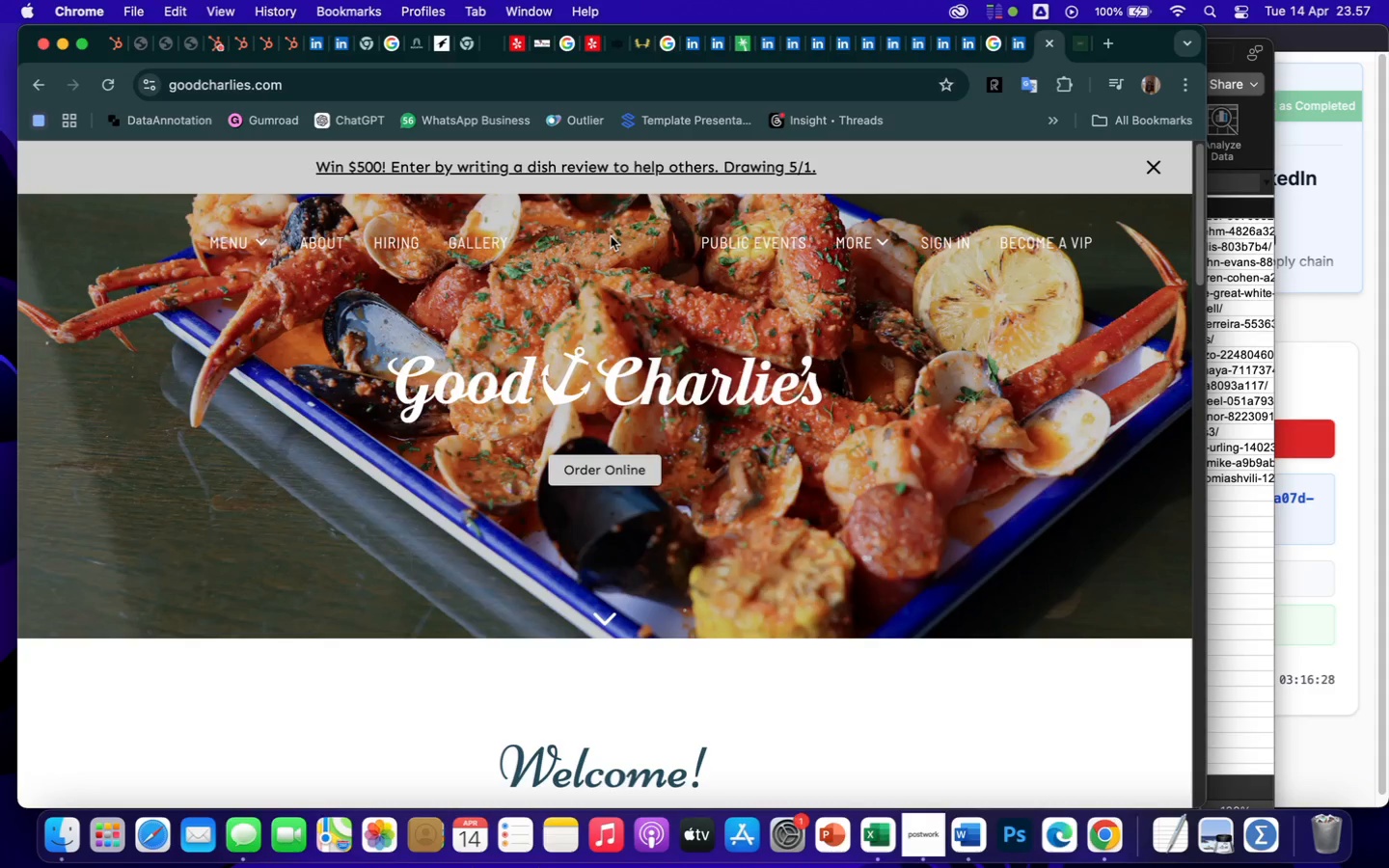 
scroll: coordinate [590, 553], scroll_direction: down, amount: 186.0
 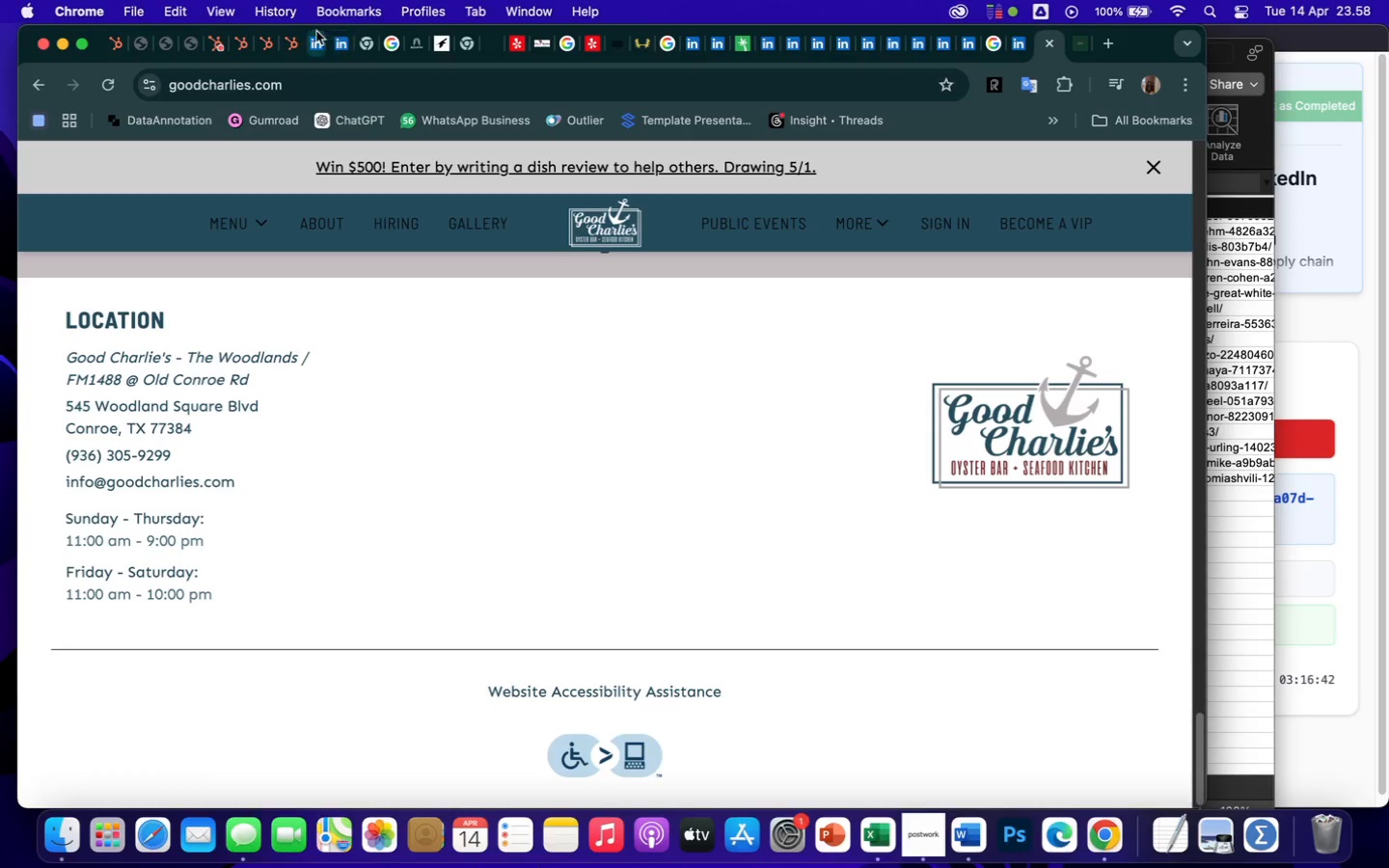 
left_click([314, 47])
 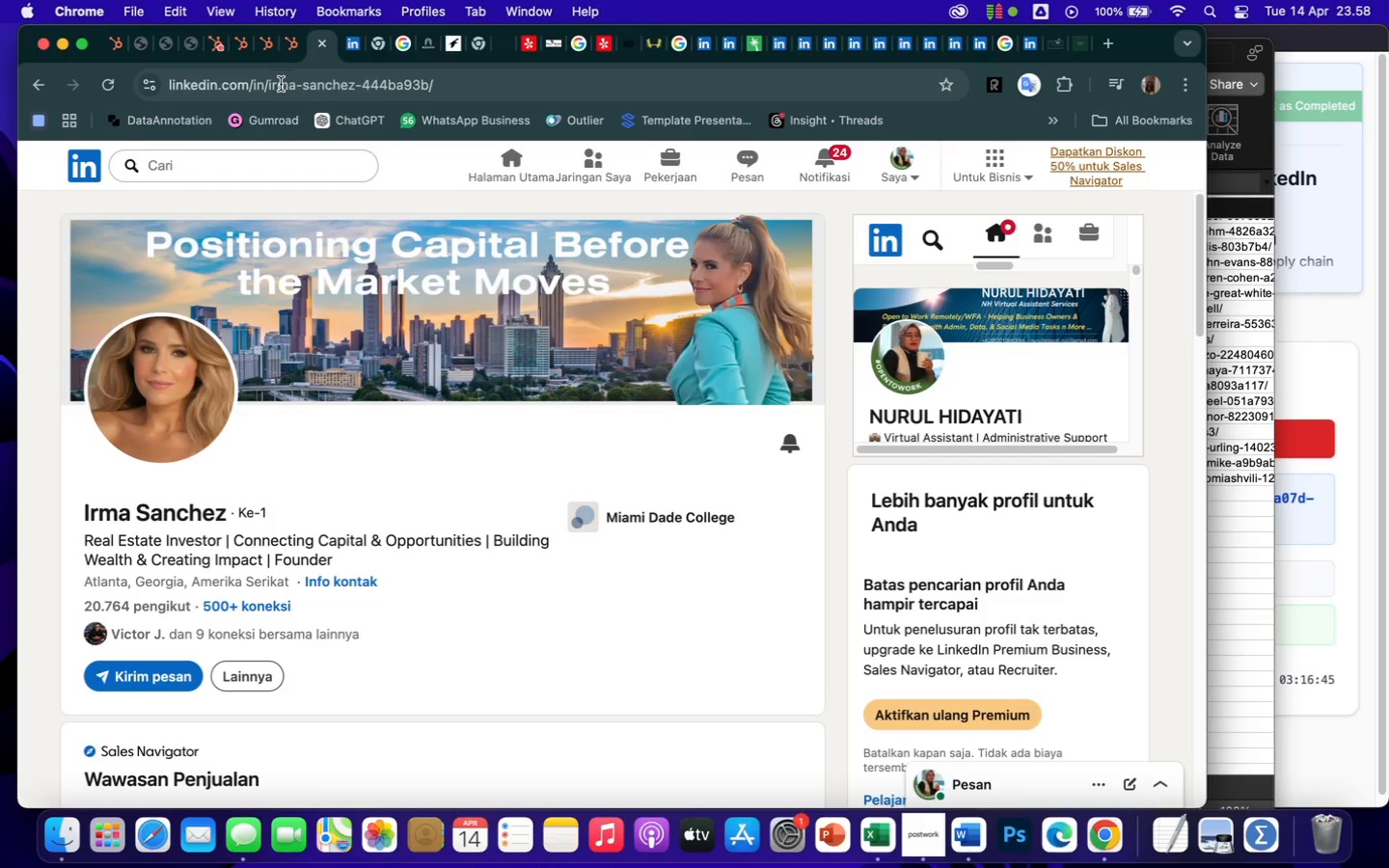 
left_click([232, 164])
 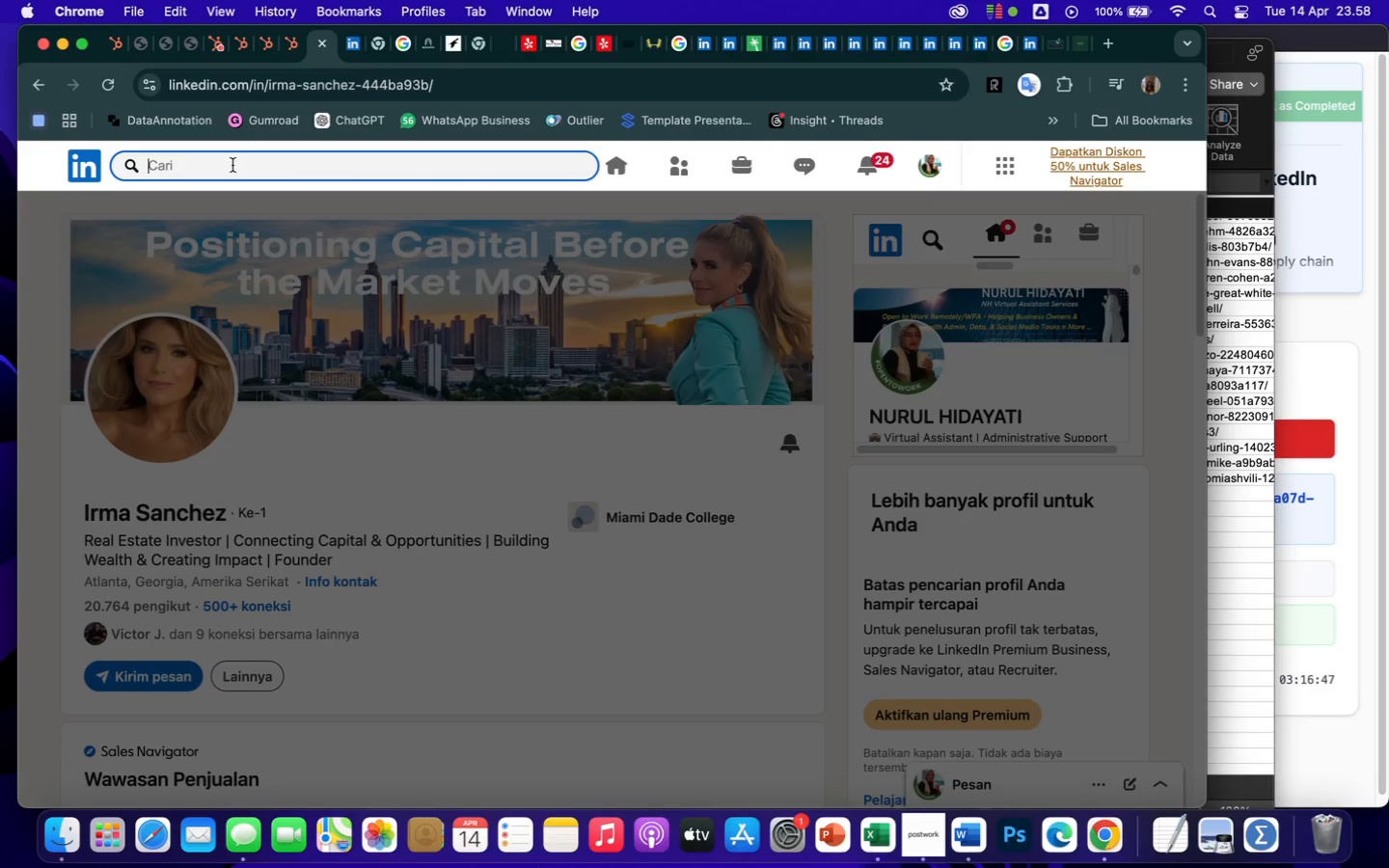 
type(giid)
key(Backspace)
key(Backspace)
key(Backspace)
type(ood charlies)
 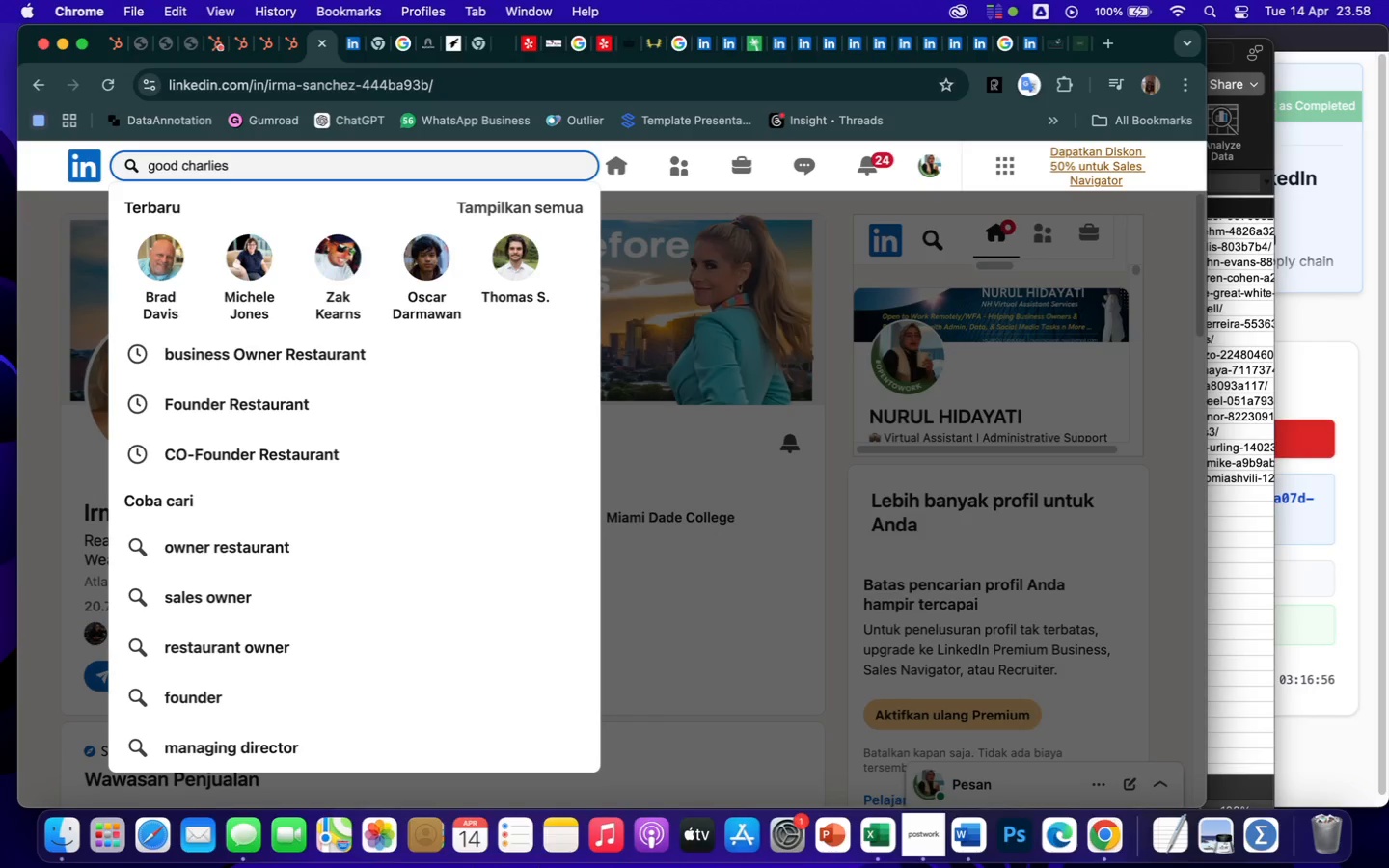 
key(Enter)
 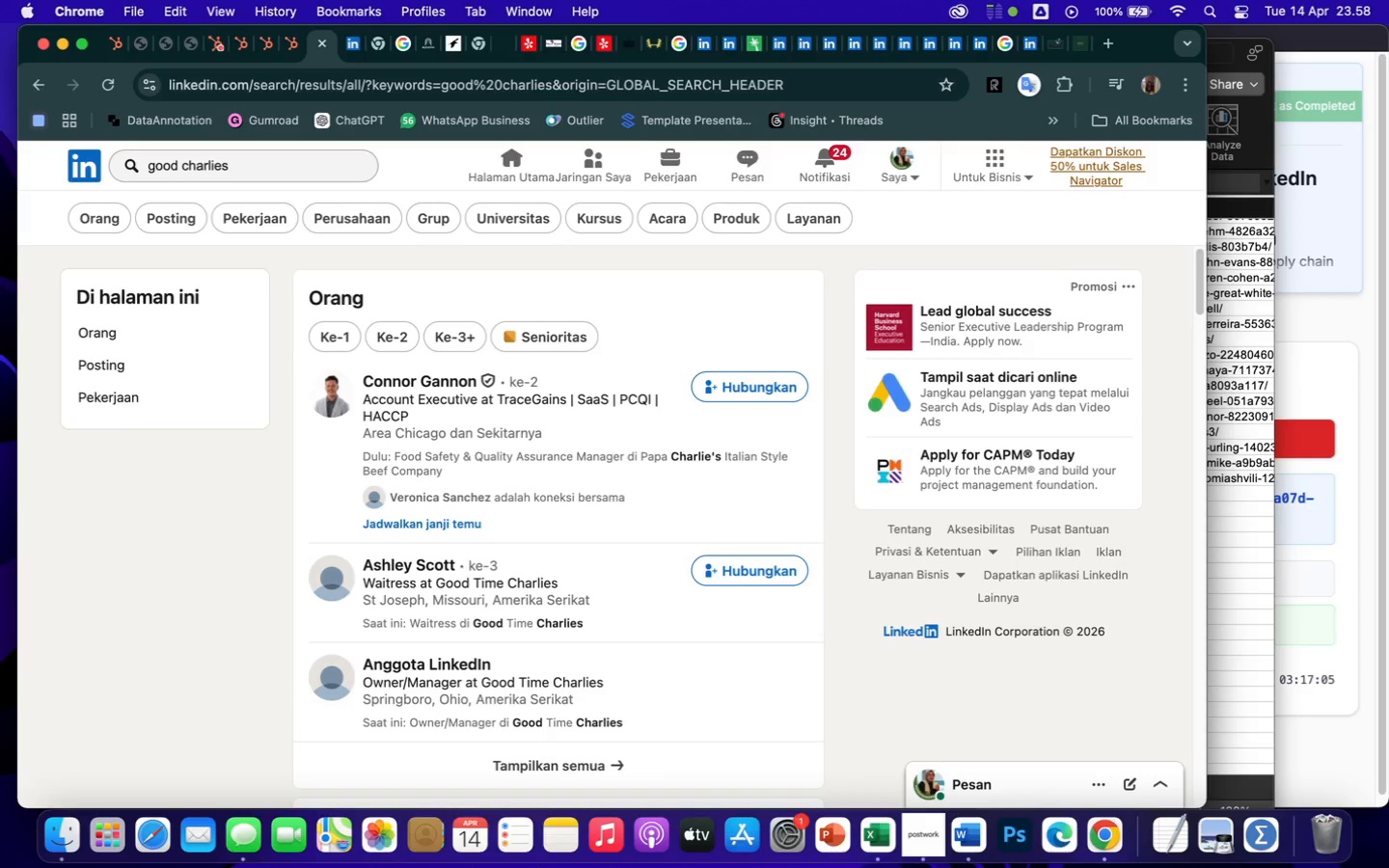 
wait(13.34)
 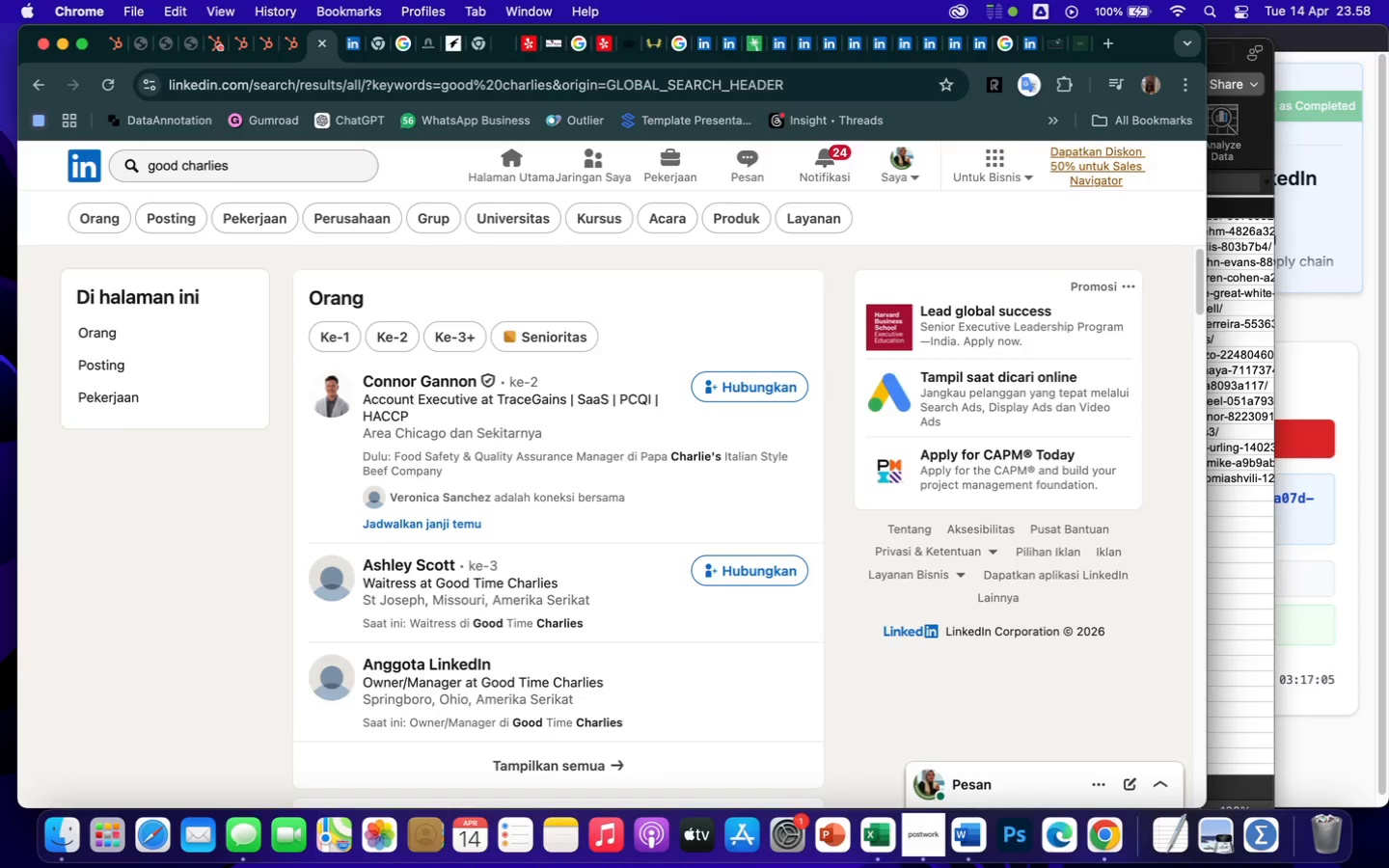 
left_click_drag(start_coordinate=[255, 171], to_coordinate=[123, 146])
 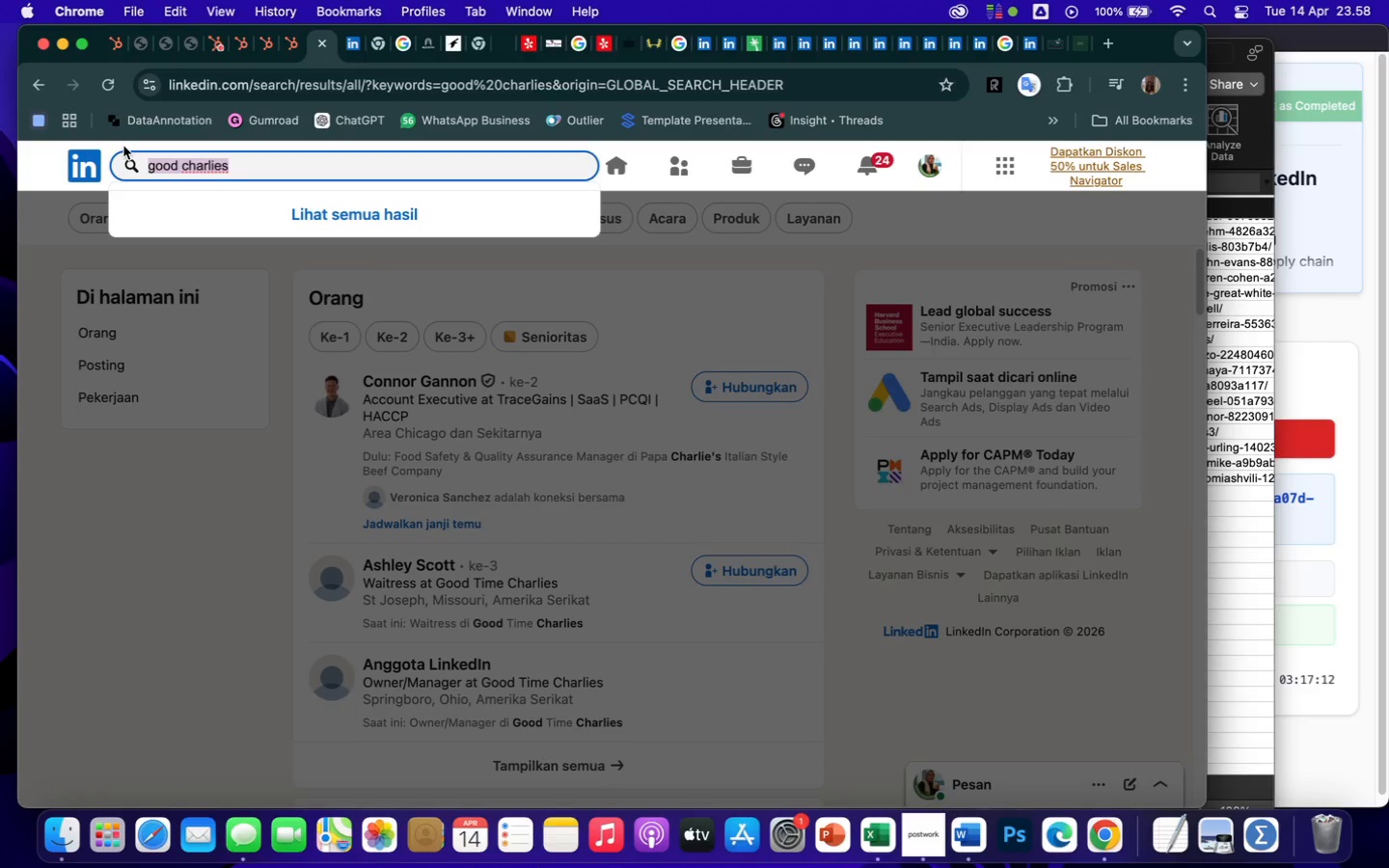 
type(business)
 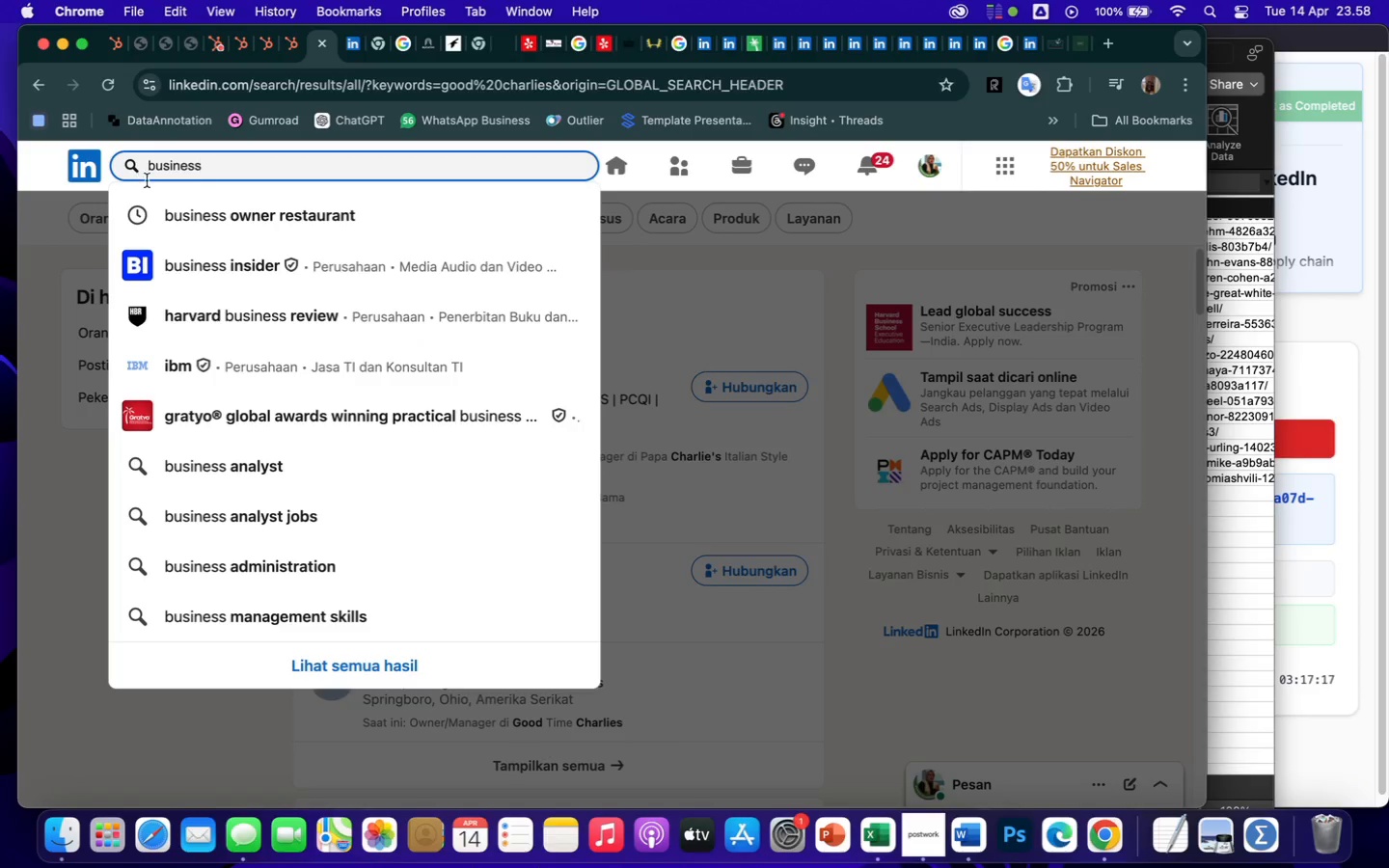 
type( ownr)
 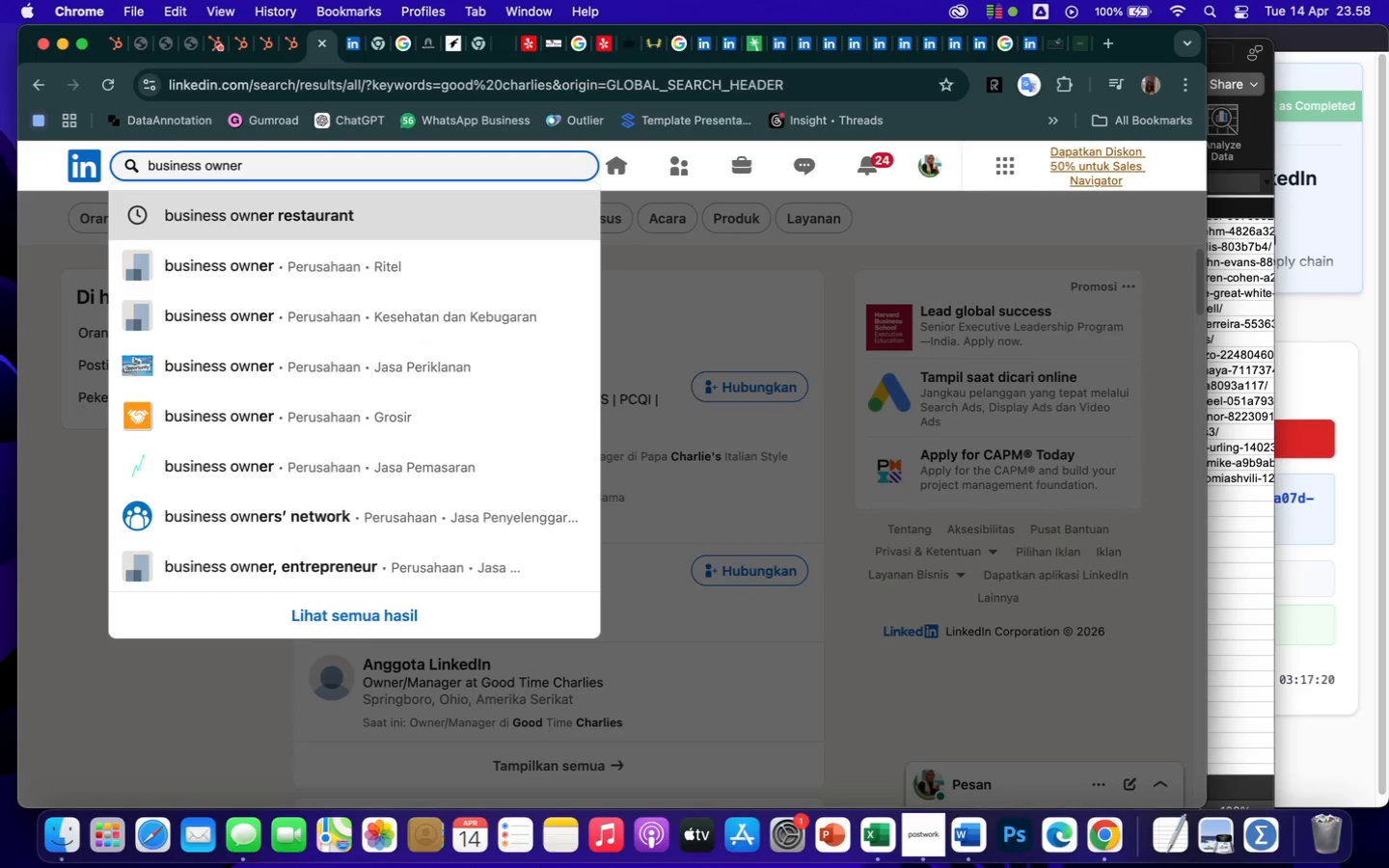 
hold_key(key=E, duration=0.34)
 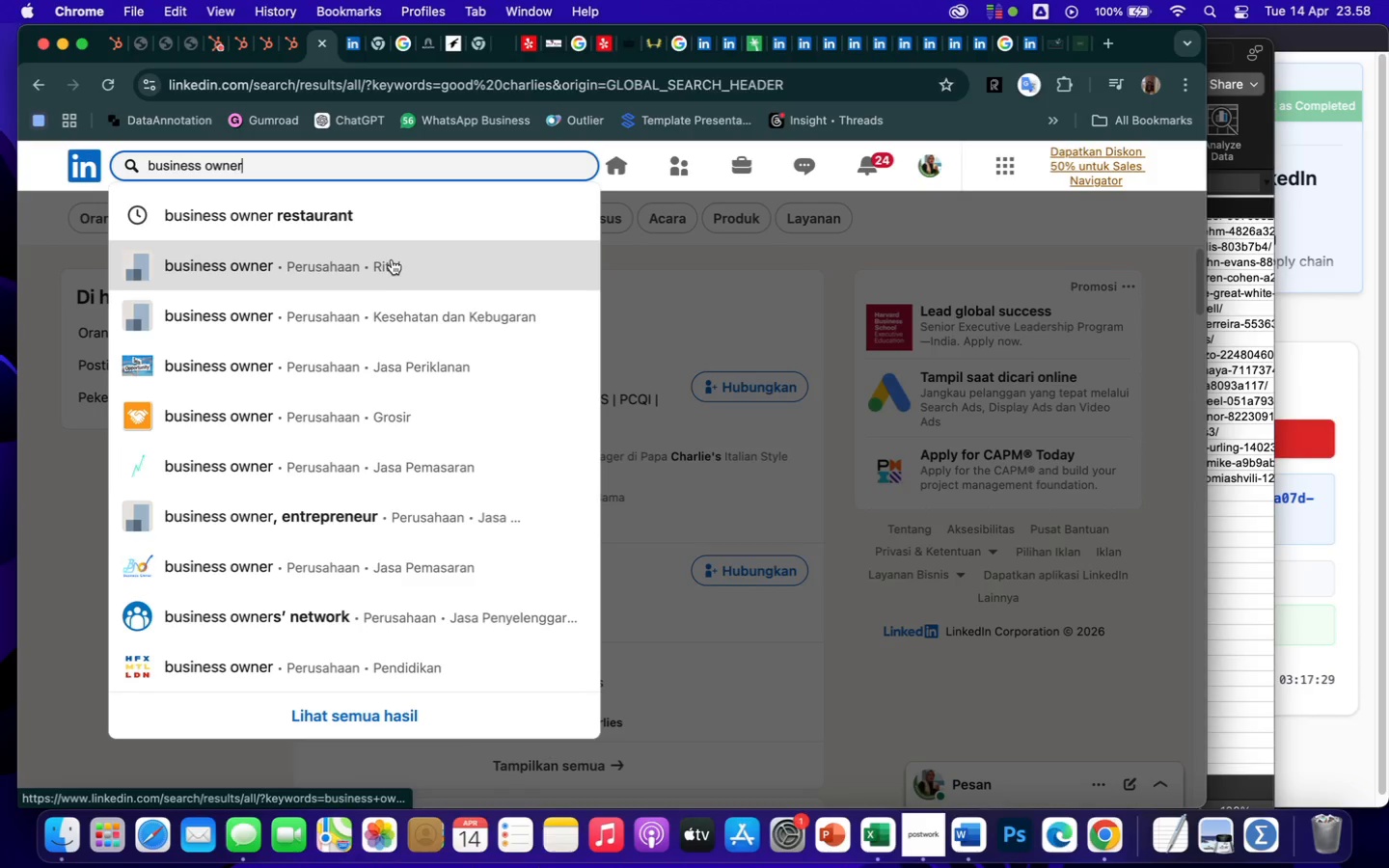 
wait(14.41)
 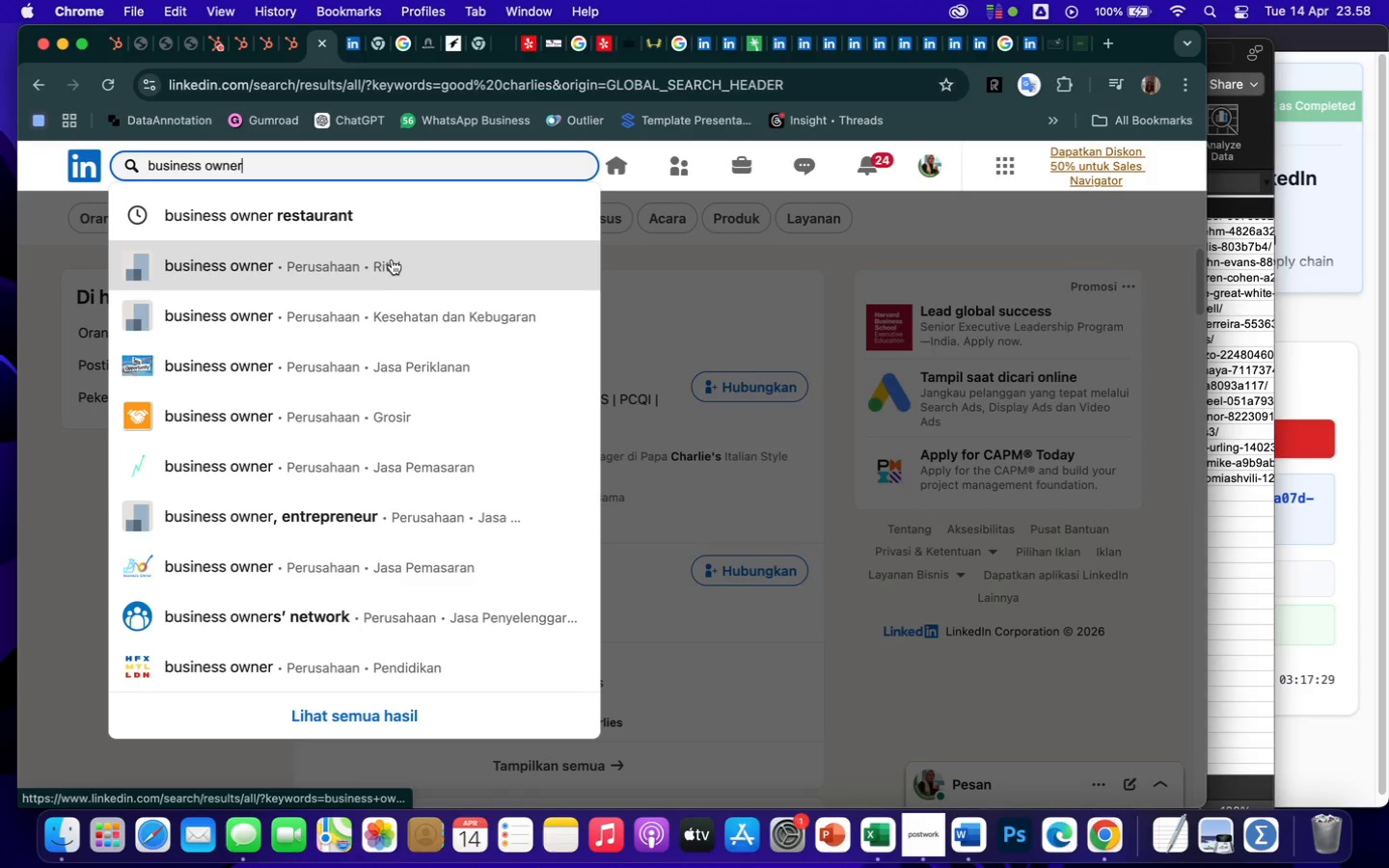 
left_click([354, 711])
 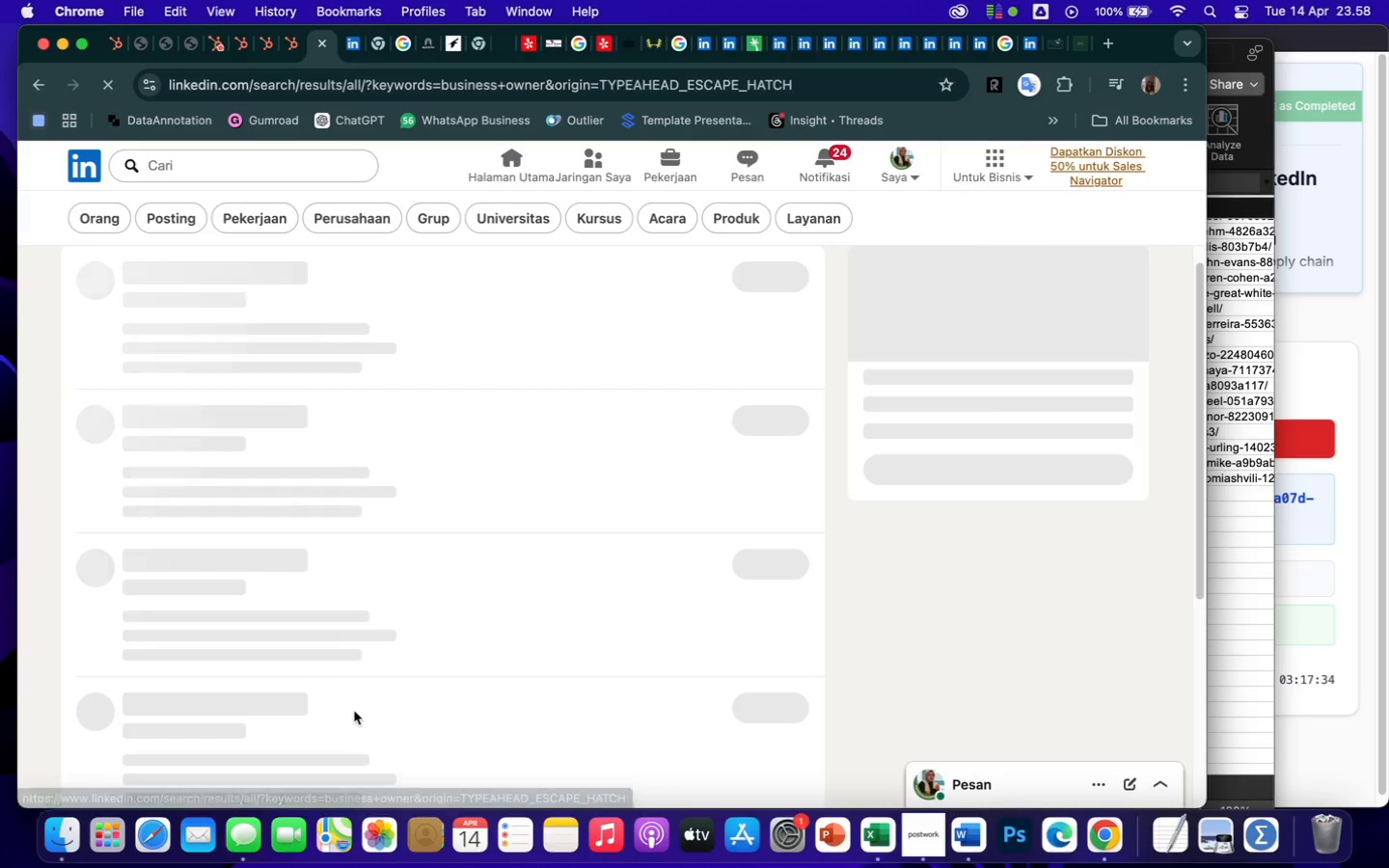 
mouse_move([330, 516])
 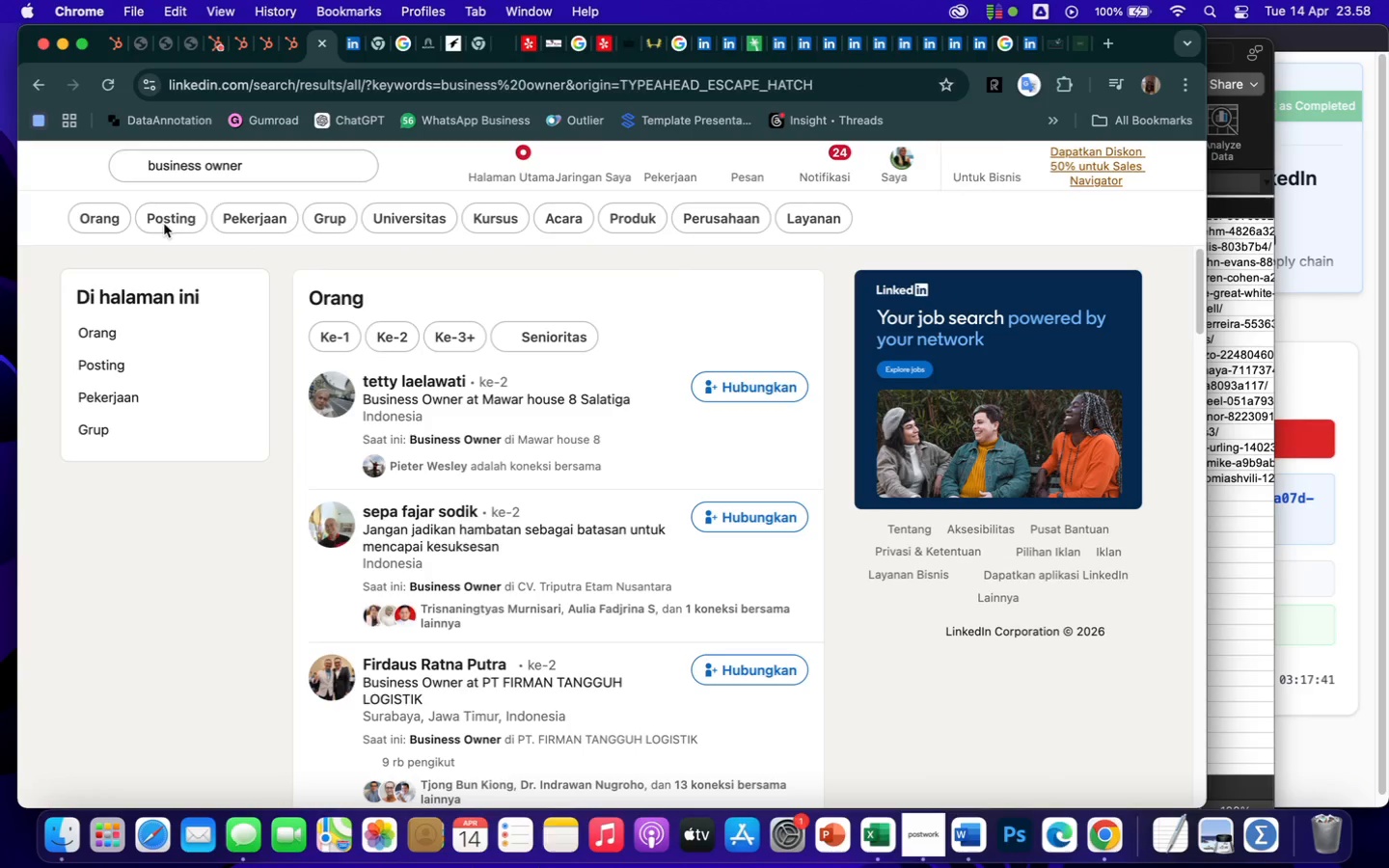 
left_click([107, 222])
 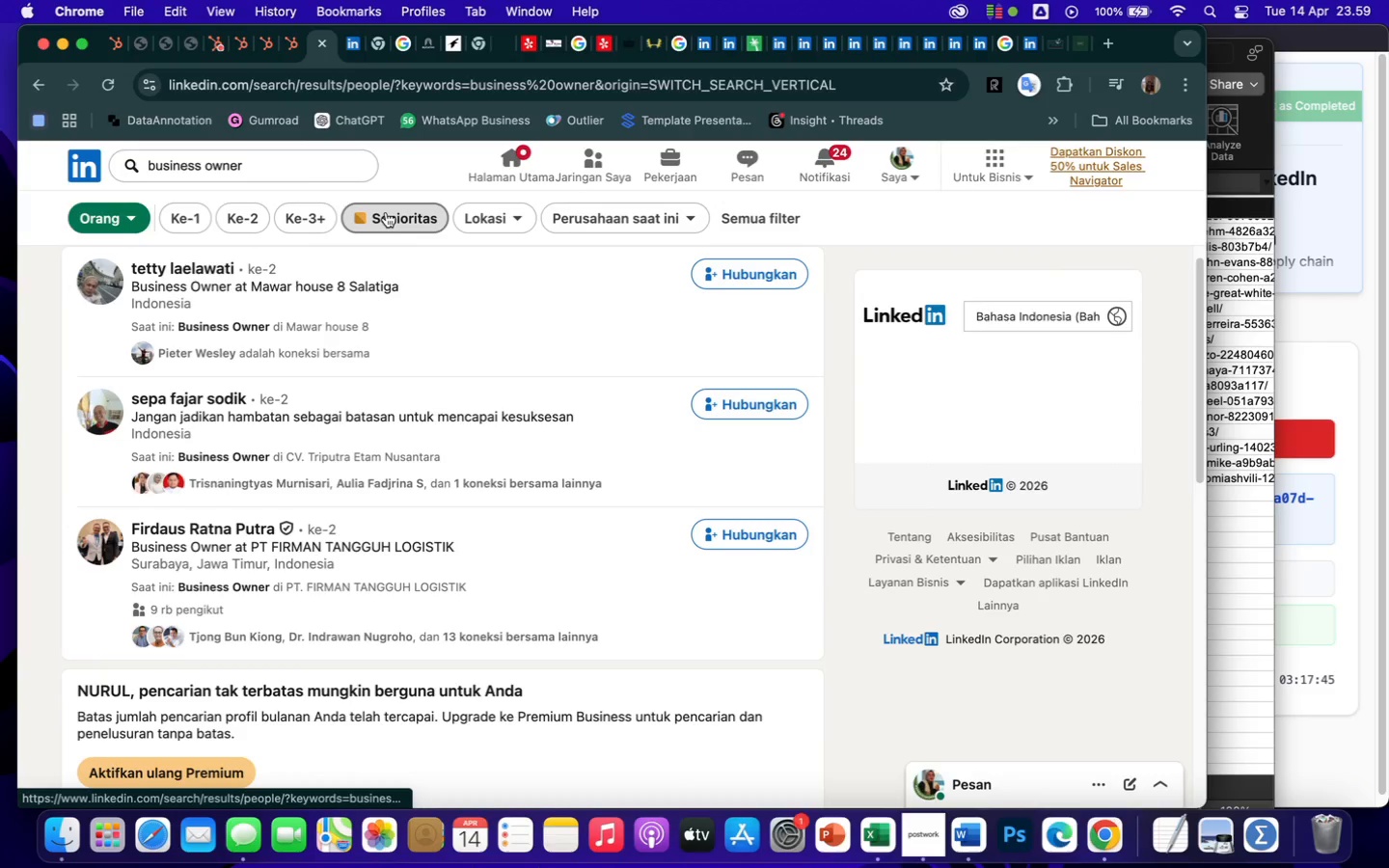 
wait(5.41)
 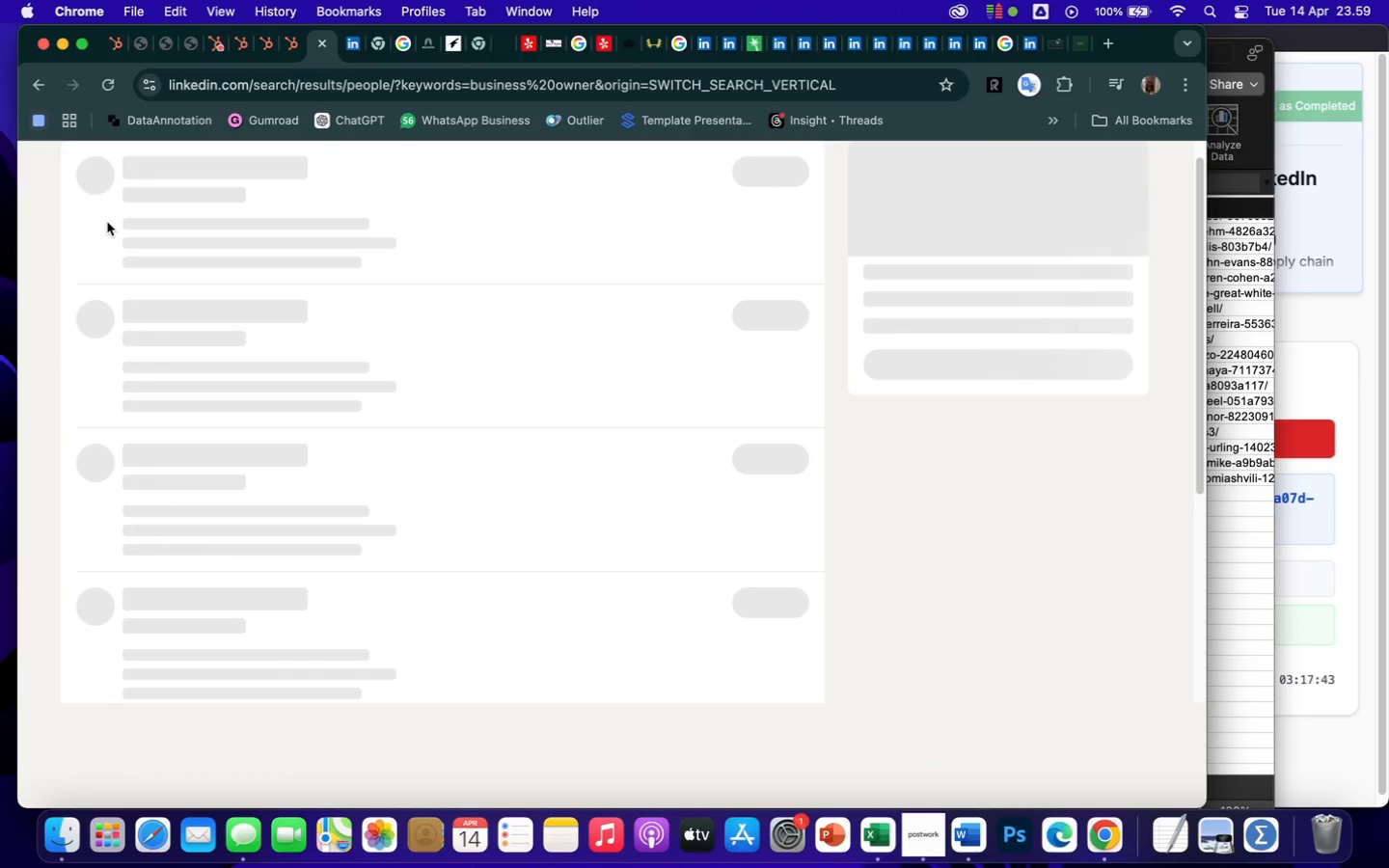 
left_click([491, 220])
 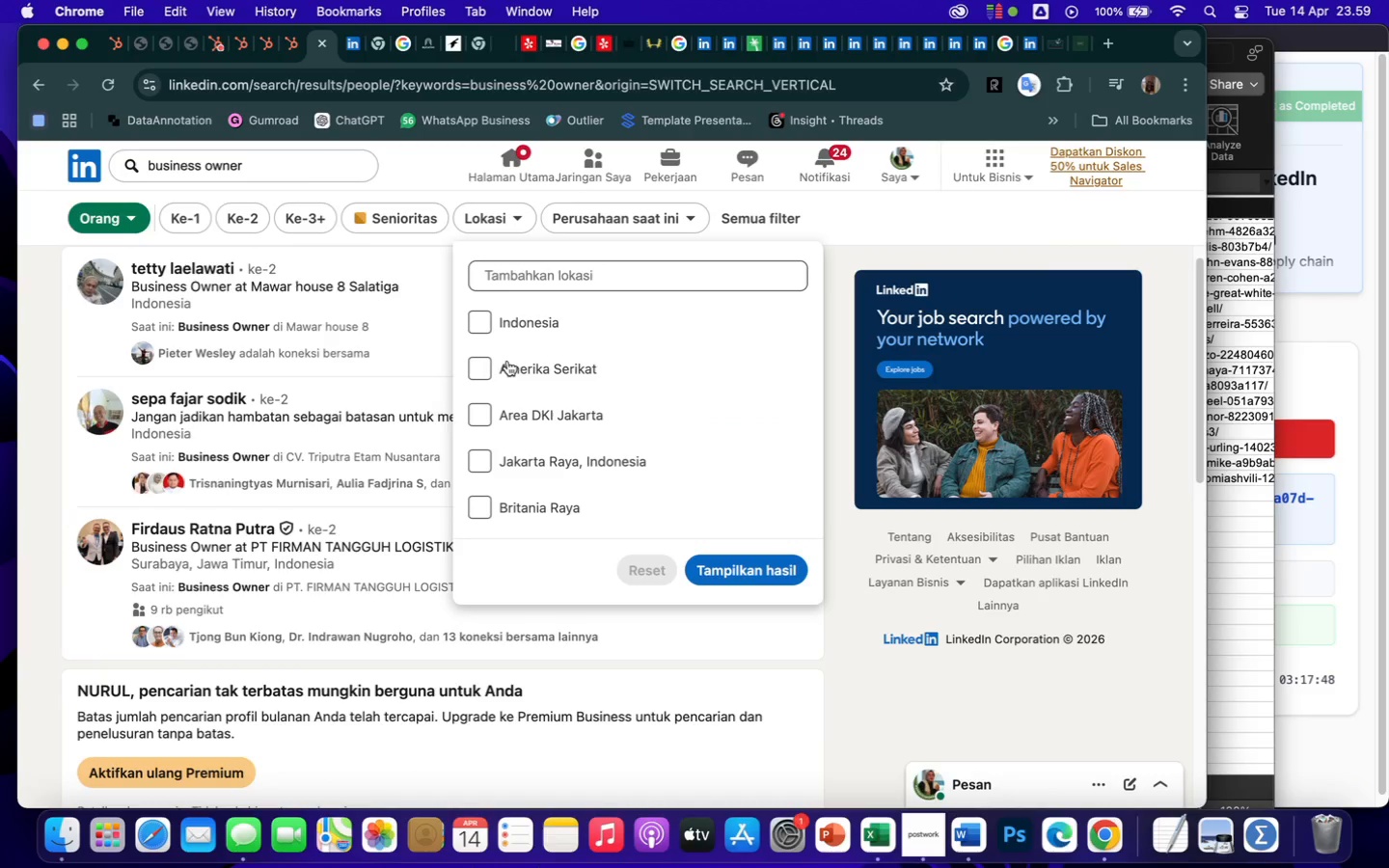 
left_click([475, 365])
 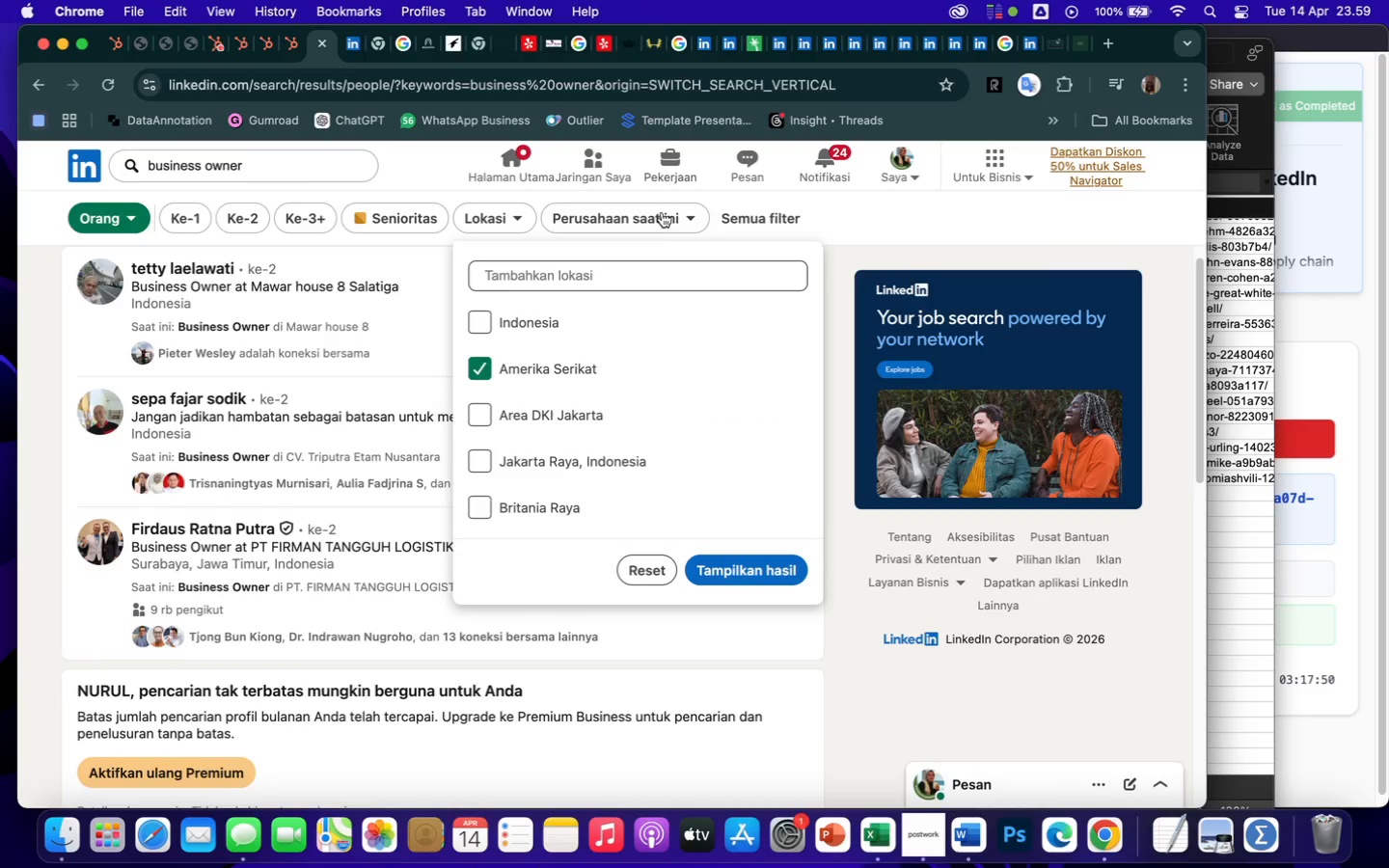 
left_click([660, 221])
 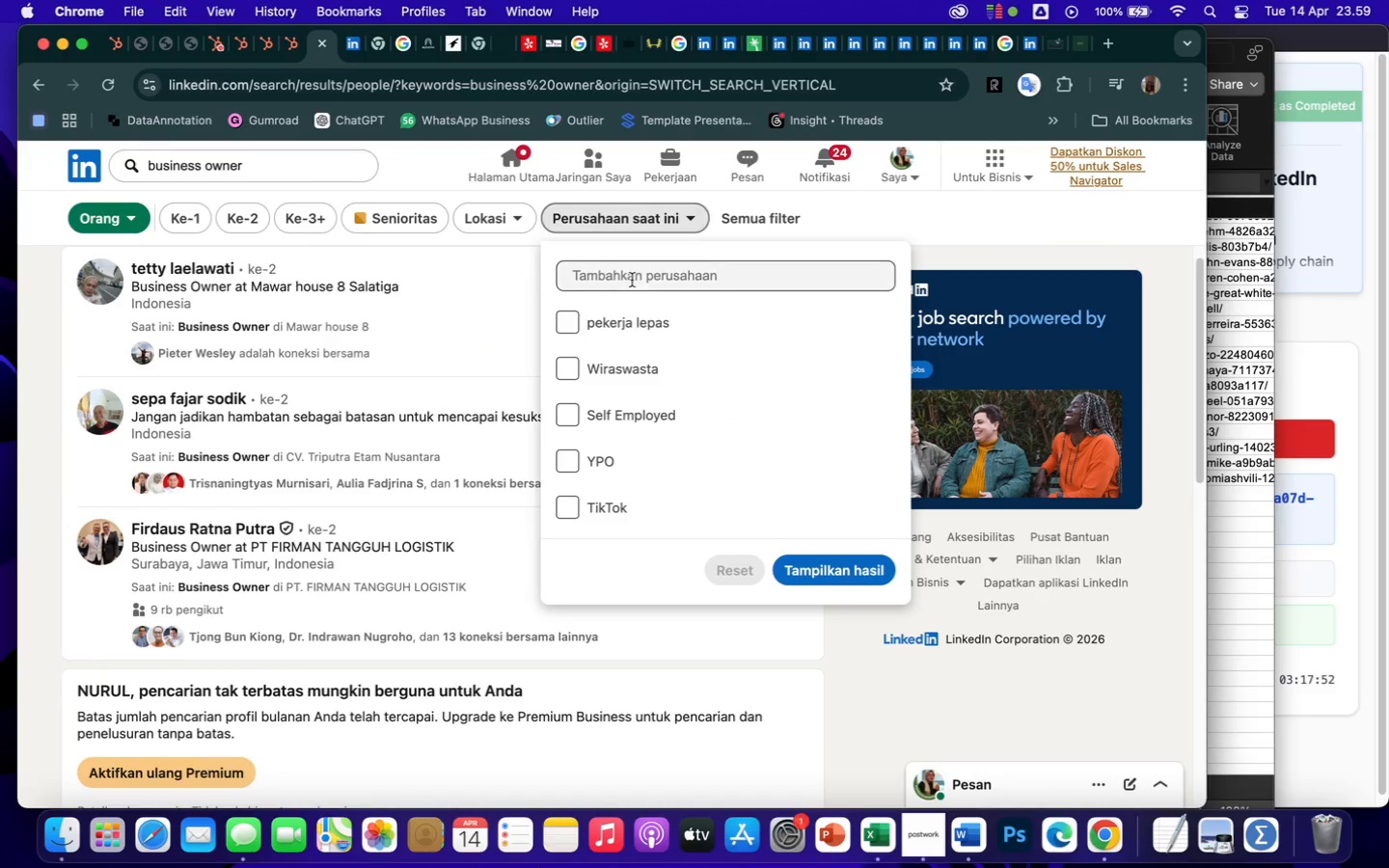 
scroll: coordinate [618, 401], scroll_direction: down, amount: 22.0
 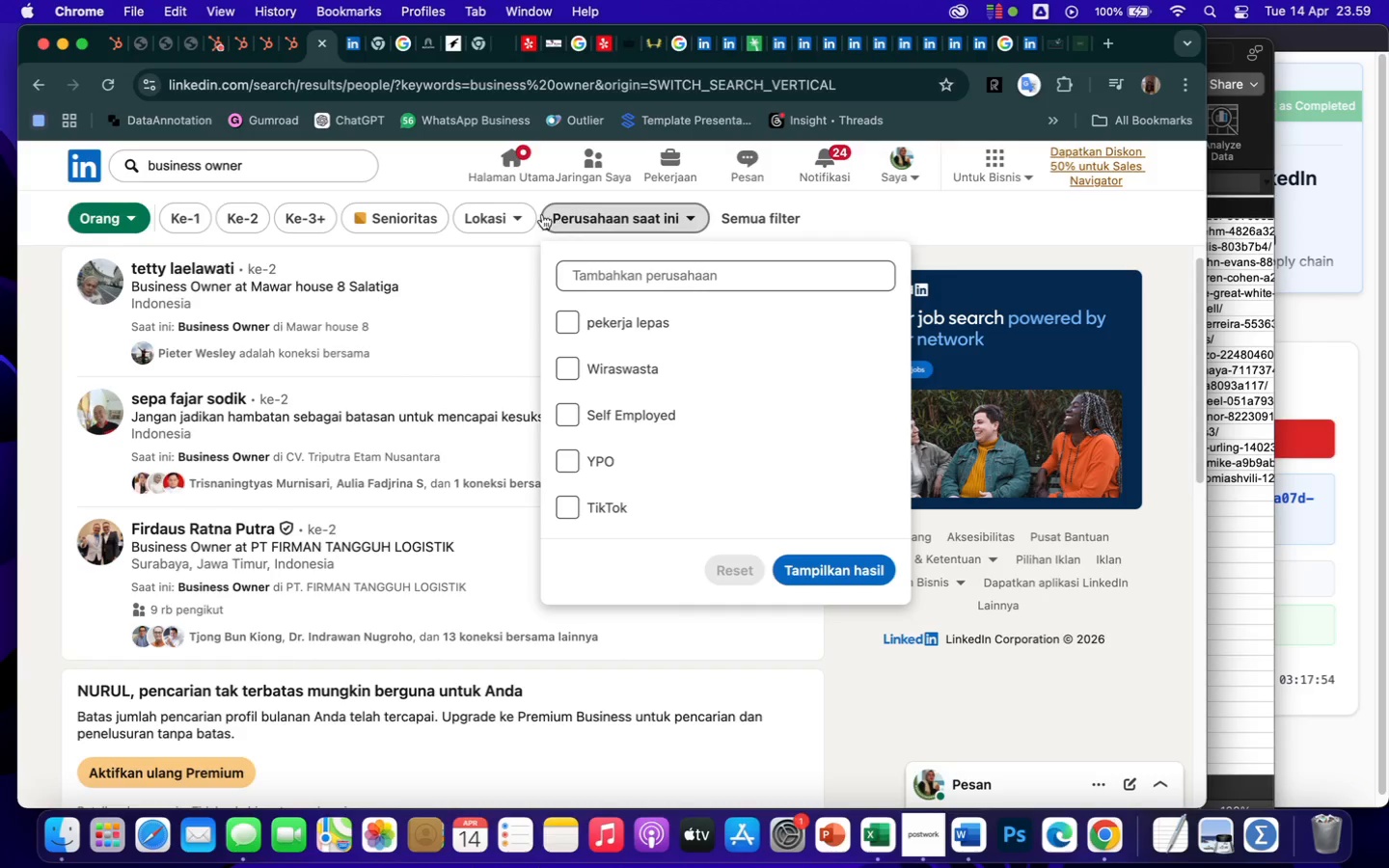 
mouse_move([477, 223])
 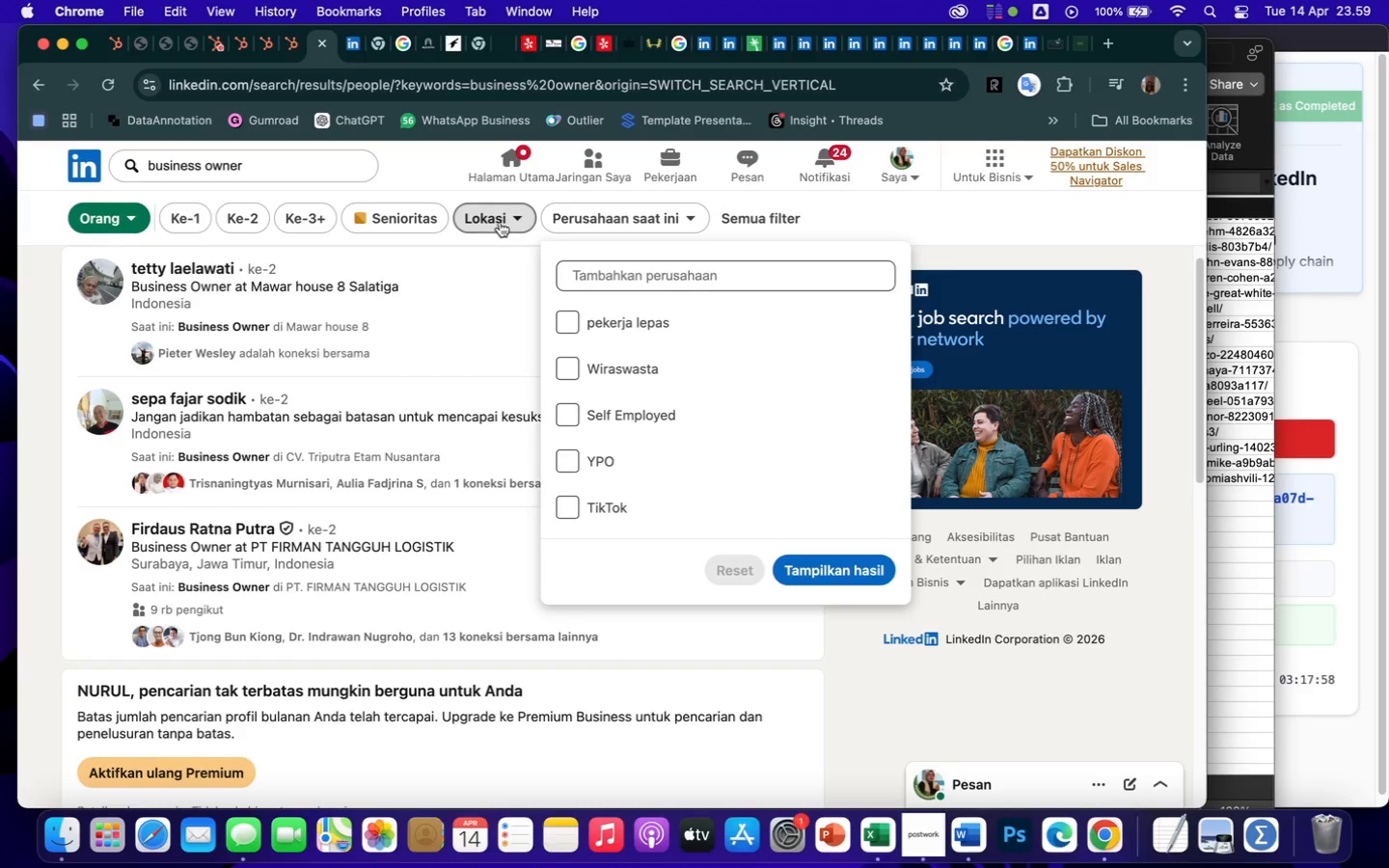 
left_click([500, 214])
 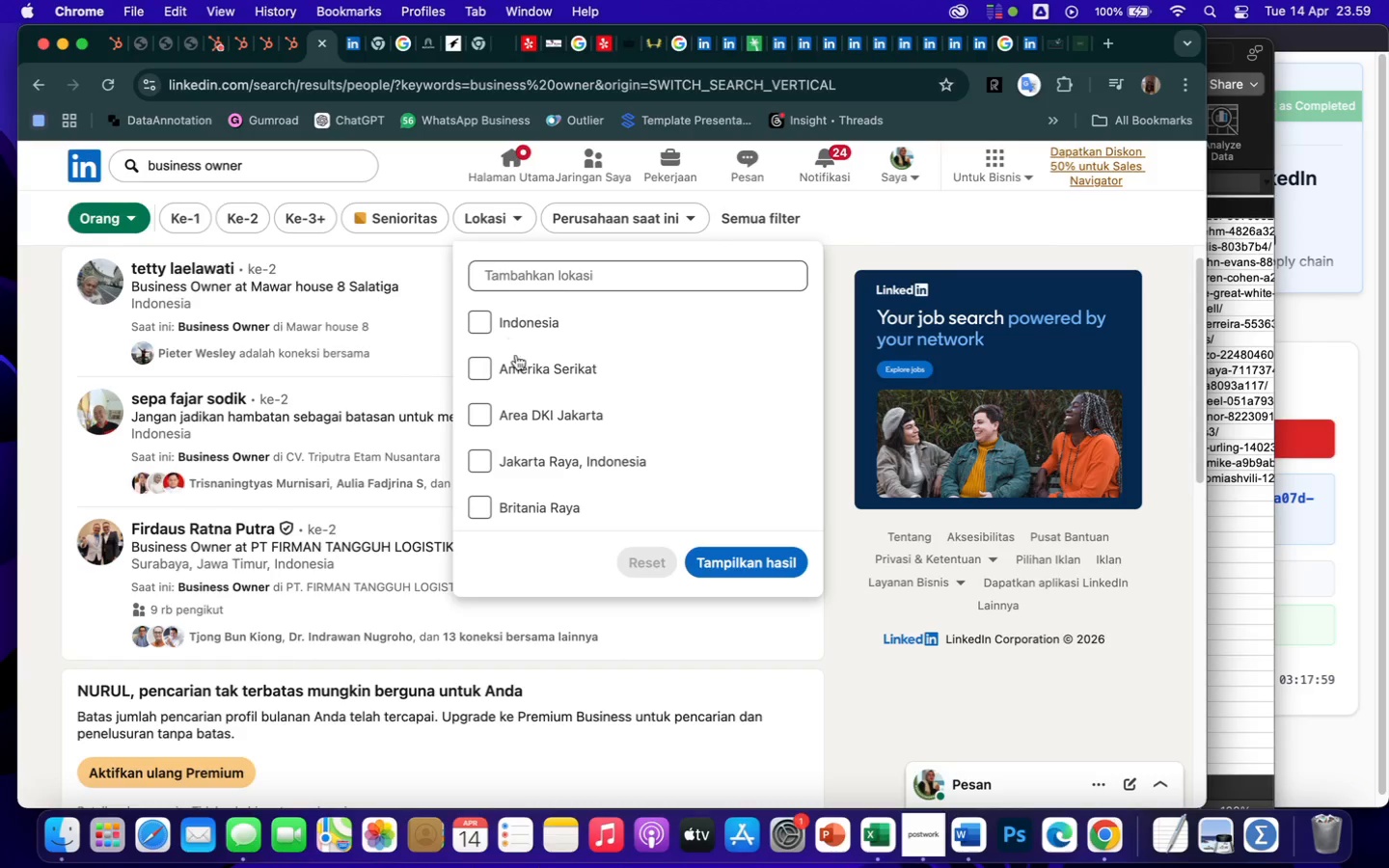 
left_click([511, 368])
 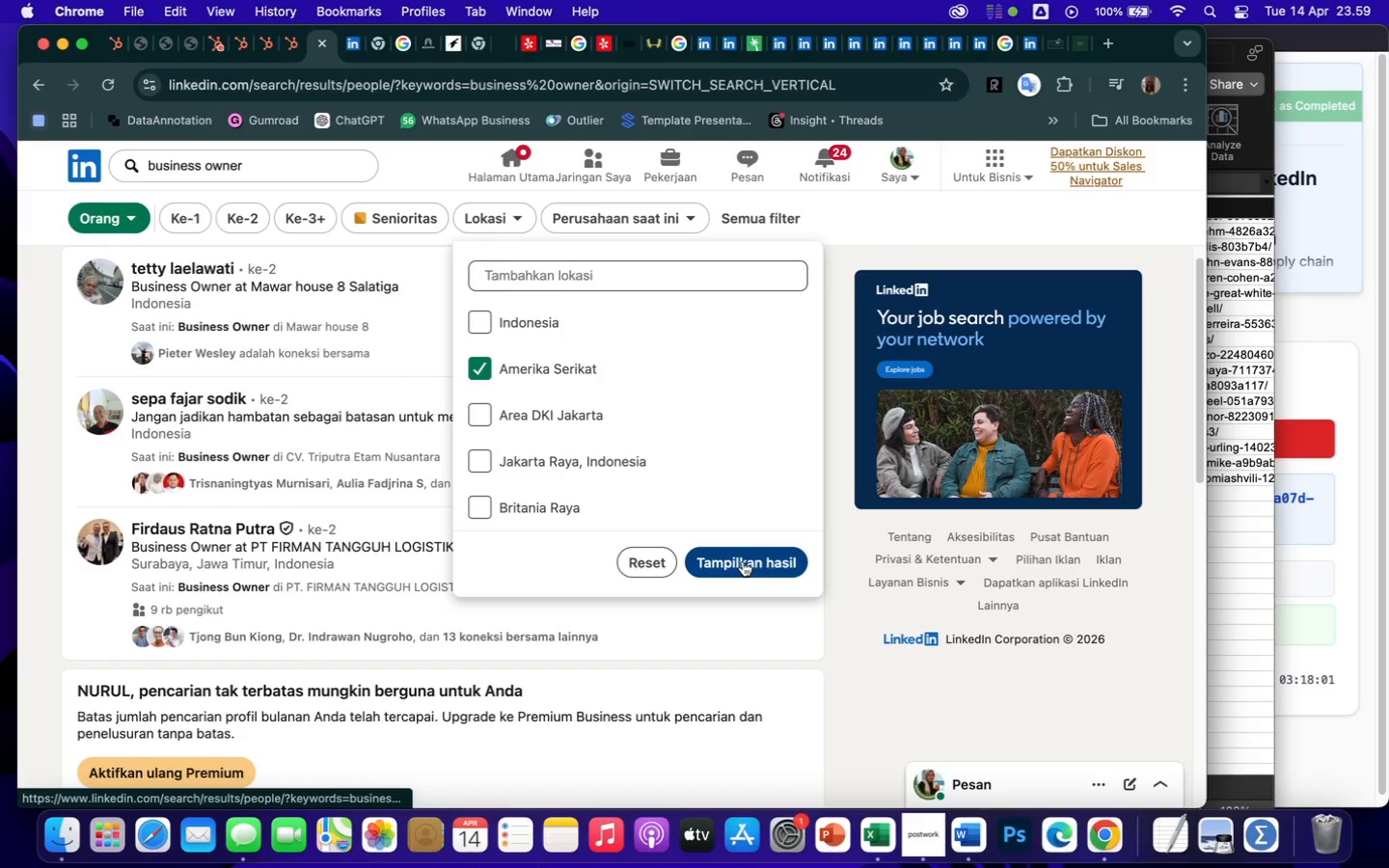 
left_click([743, 561])
 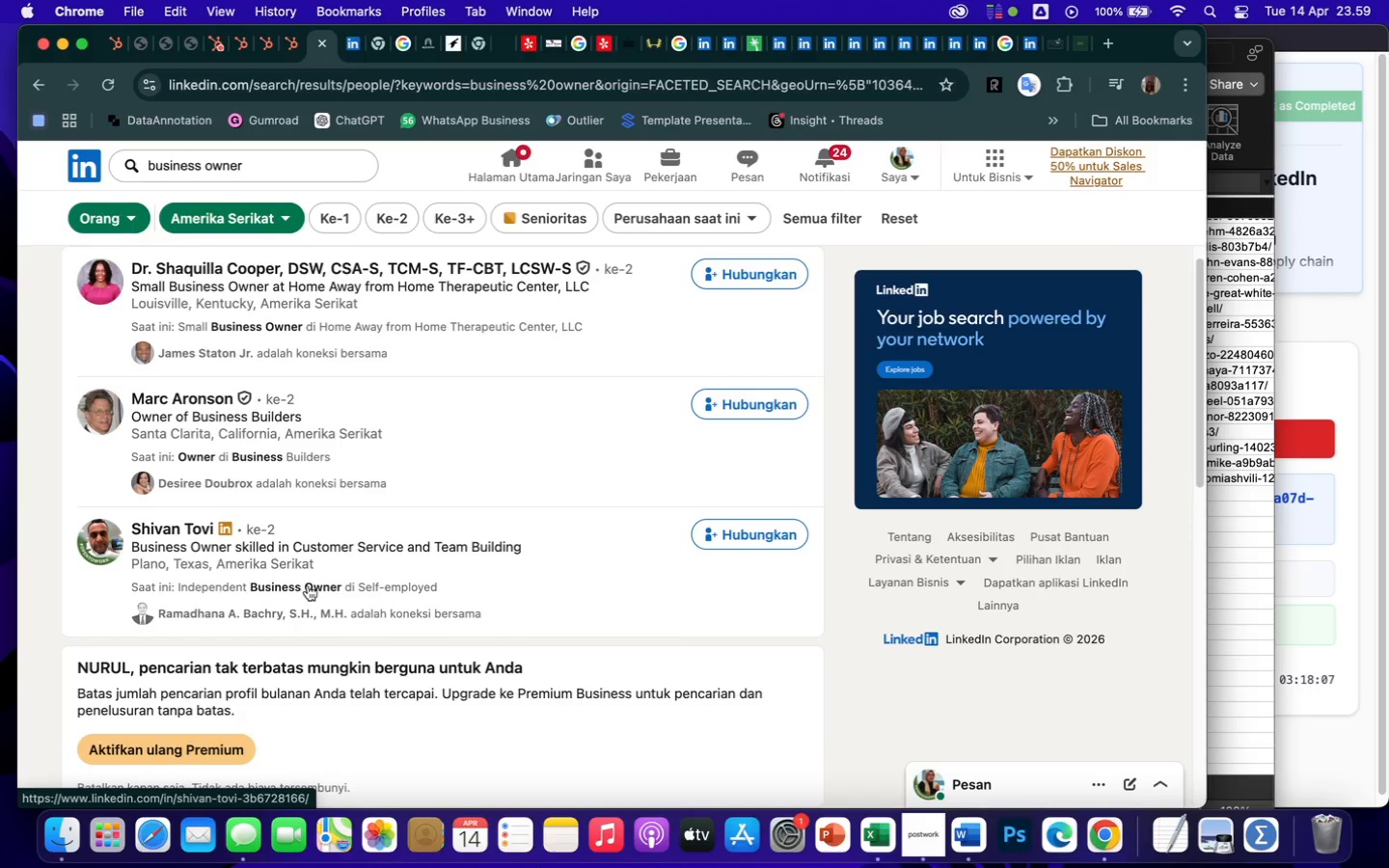 
wait(11.2)
 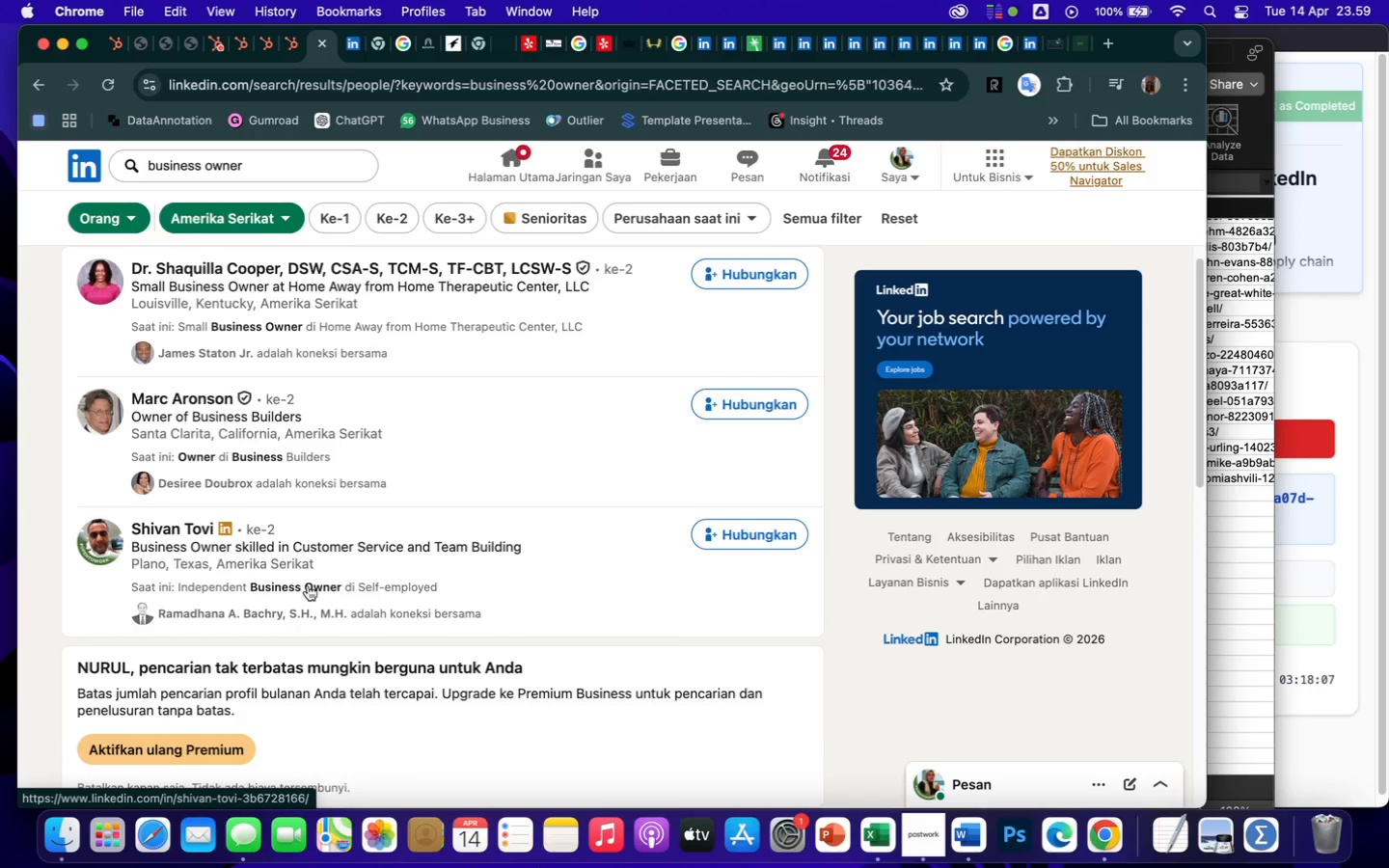 
left_click([800, 224])
 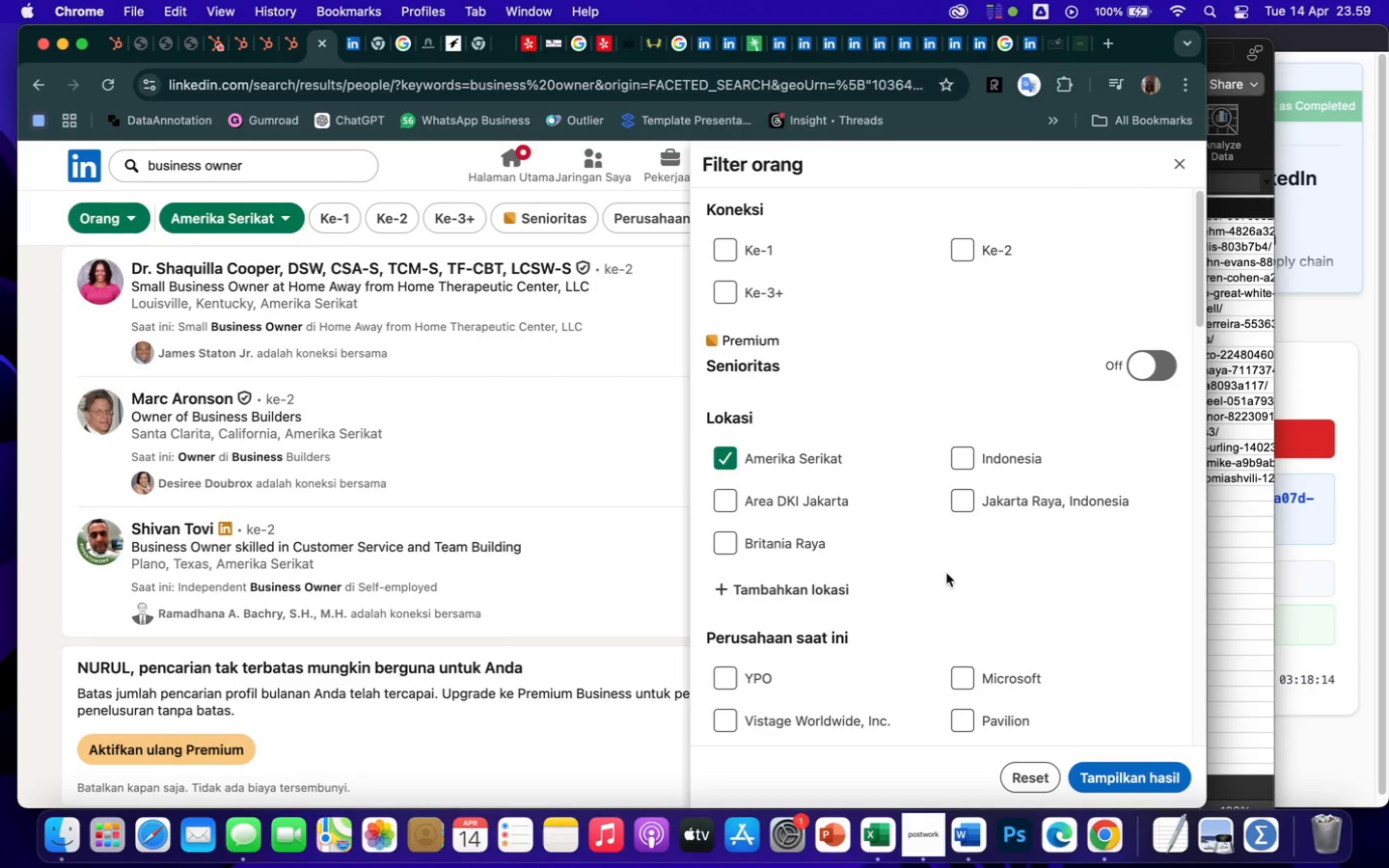 
scroll: coordinate [946, 573], scroll_direction: down, amount: 28.0